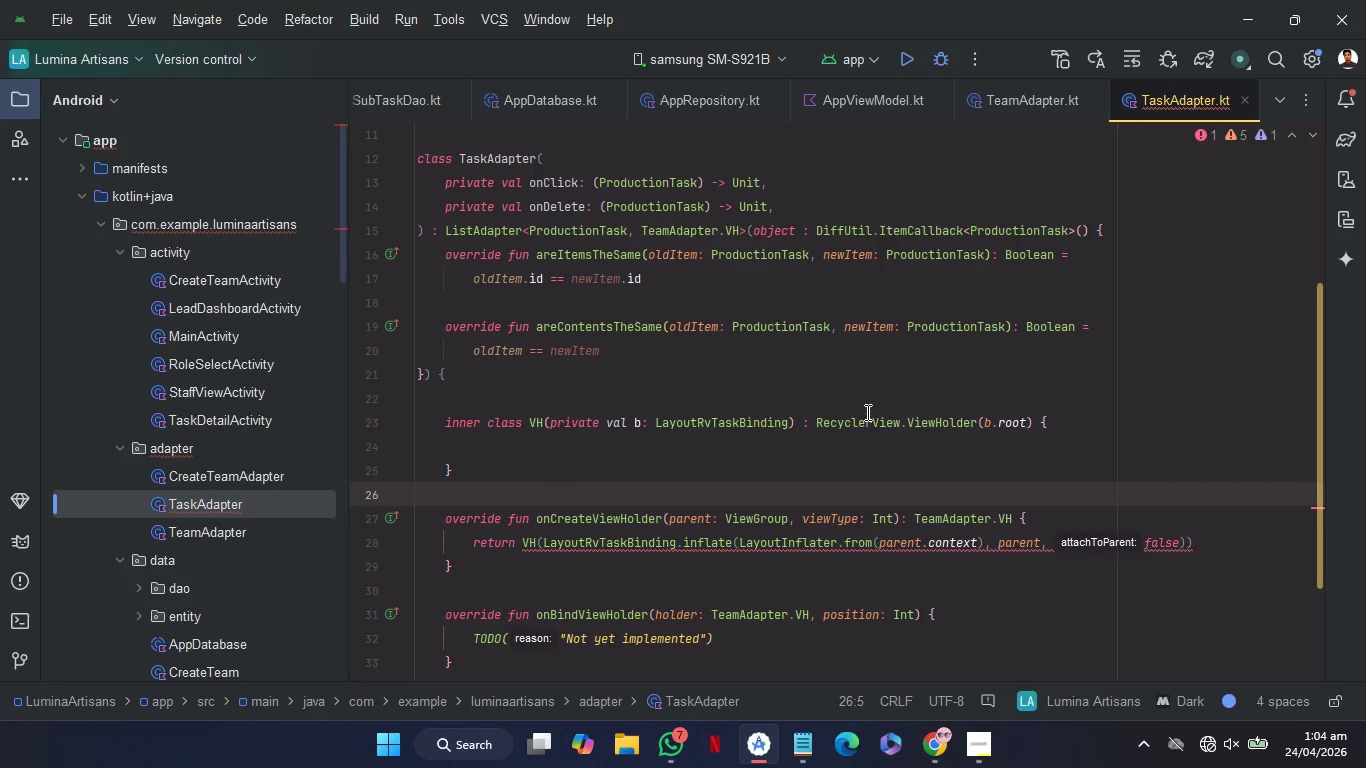 
mouse_move([778, 536])
 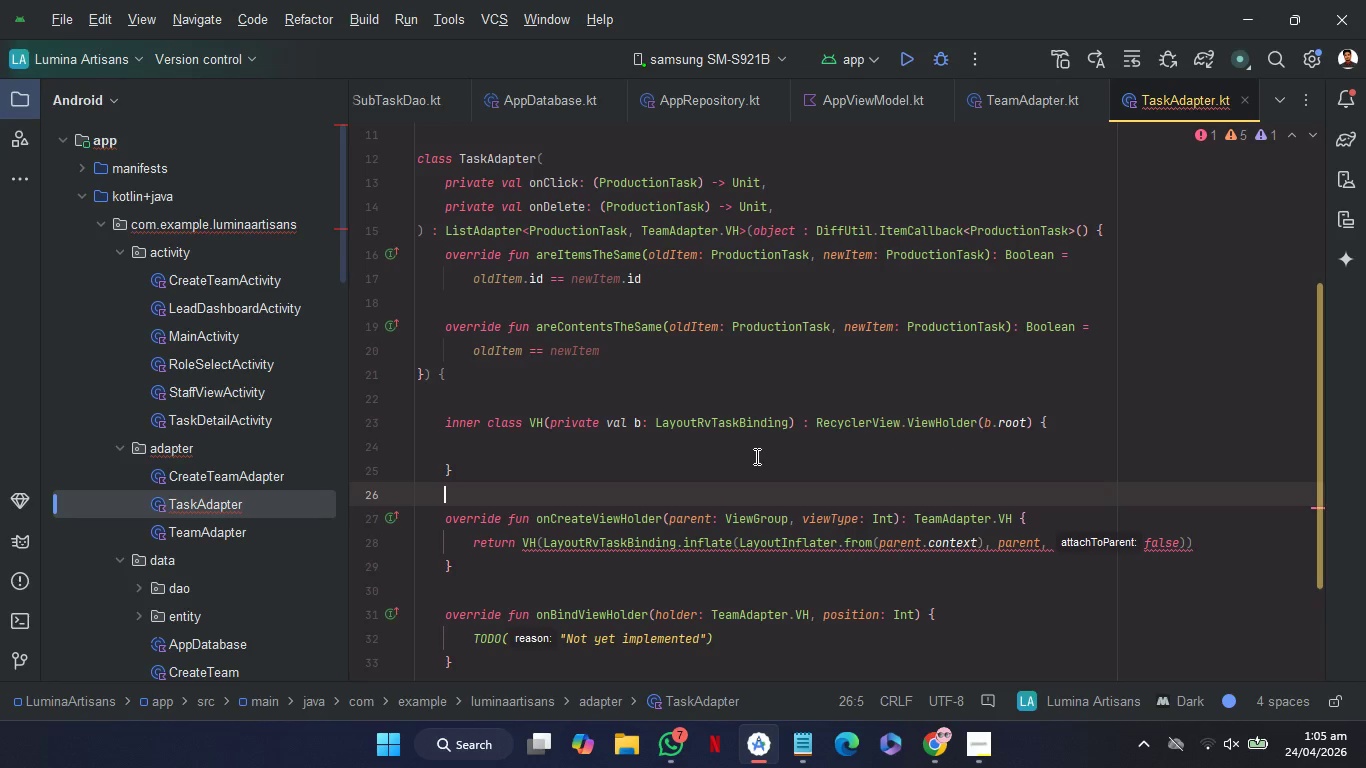 
wait(9.21)
 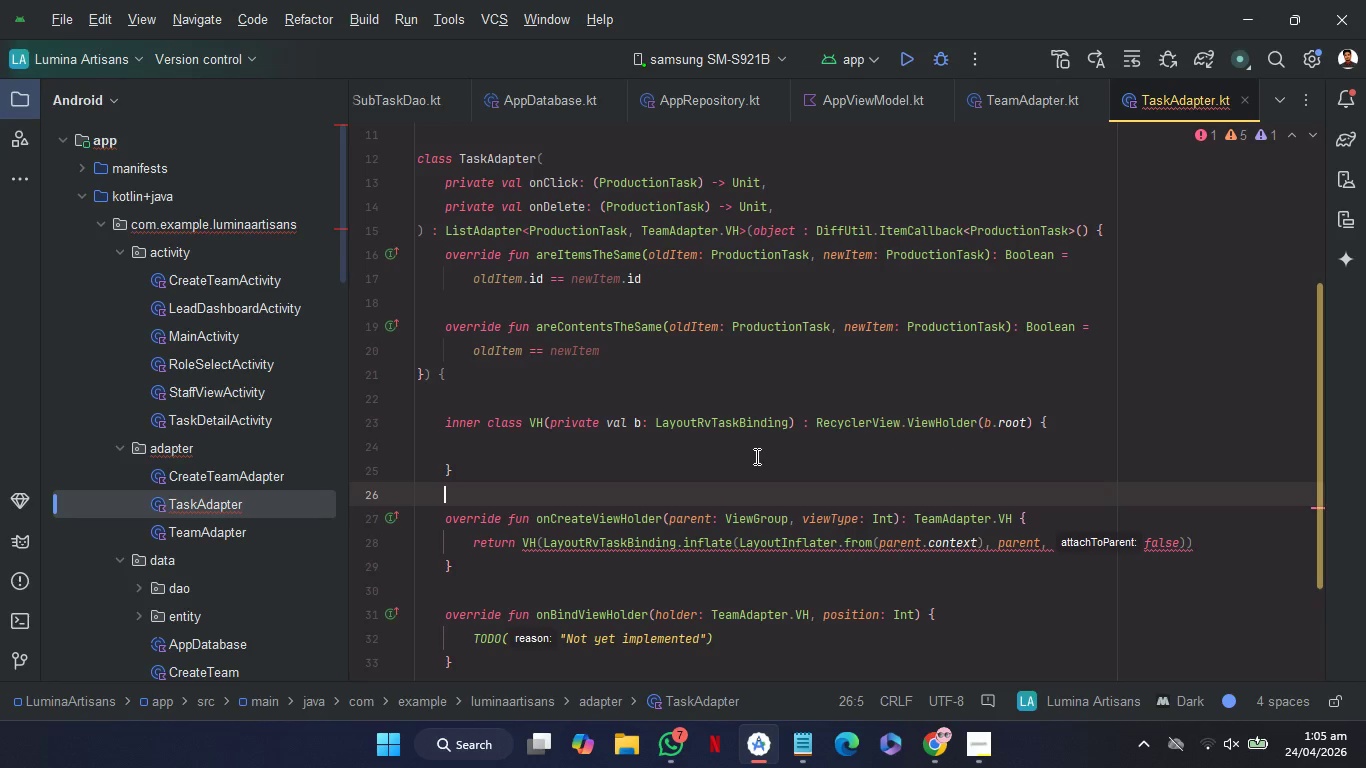 
double_click([943, 521])
 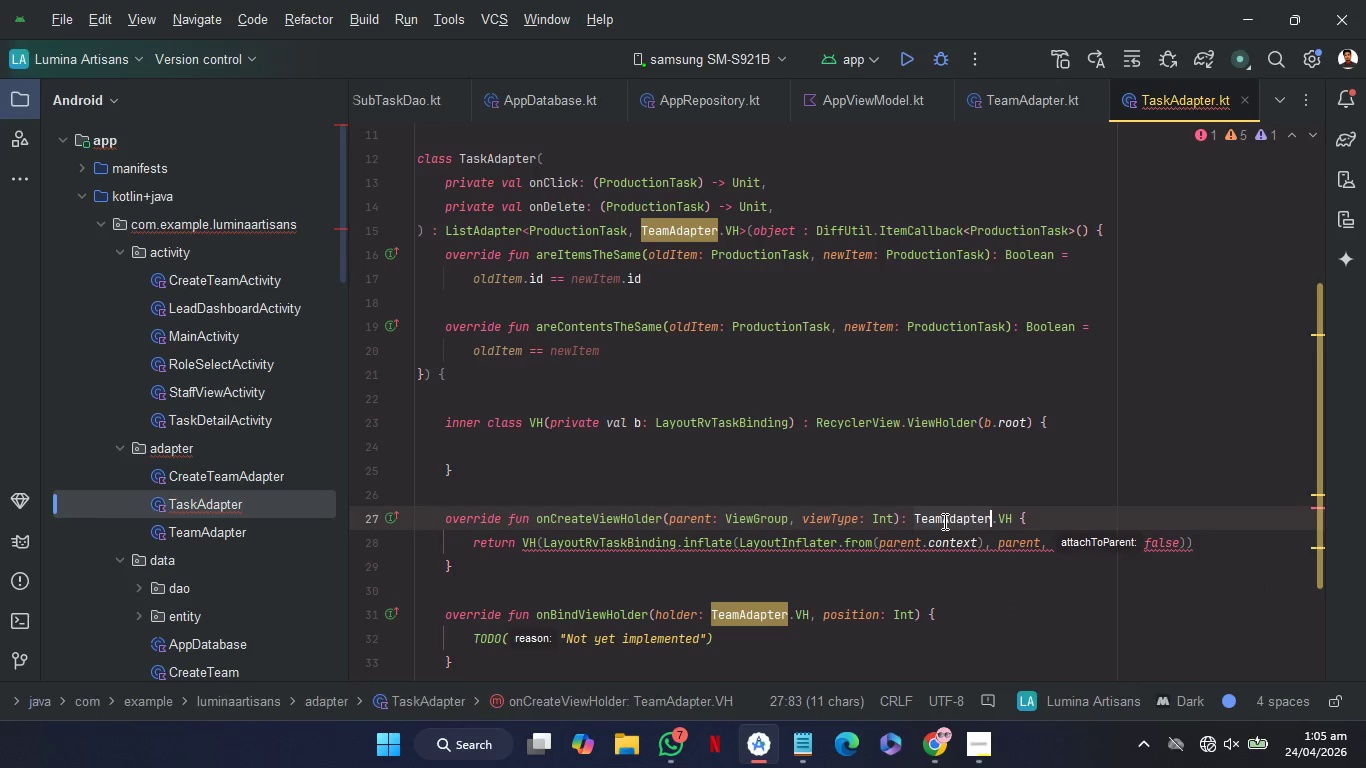 
key(Control+V)
 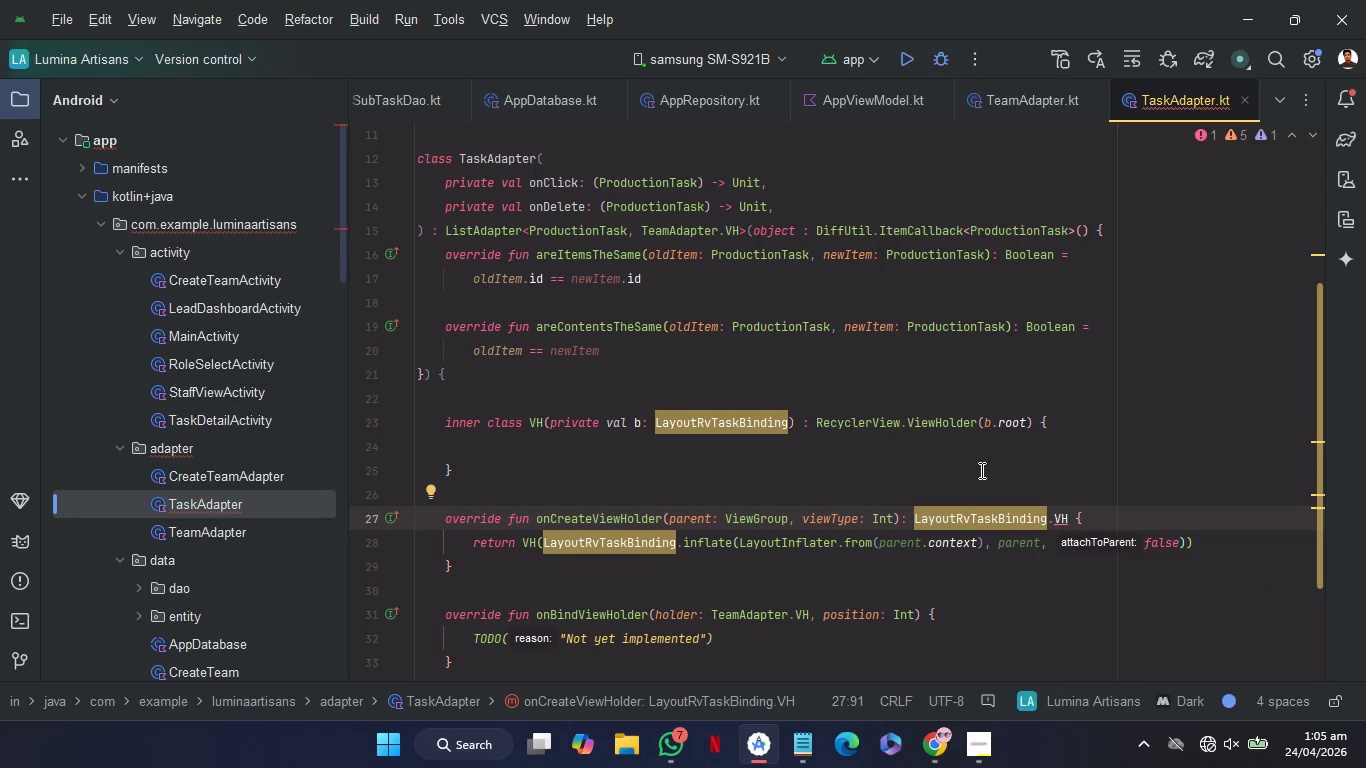 
scroll: coordinate [980, 470], scroll_direction: down, amount: 1.0
 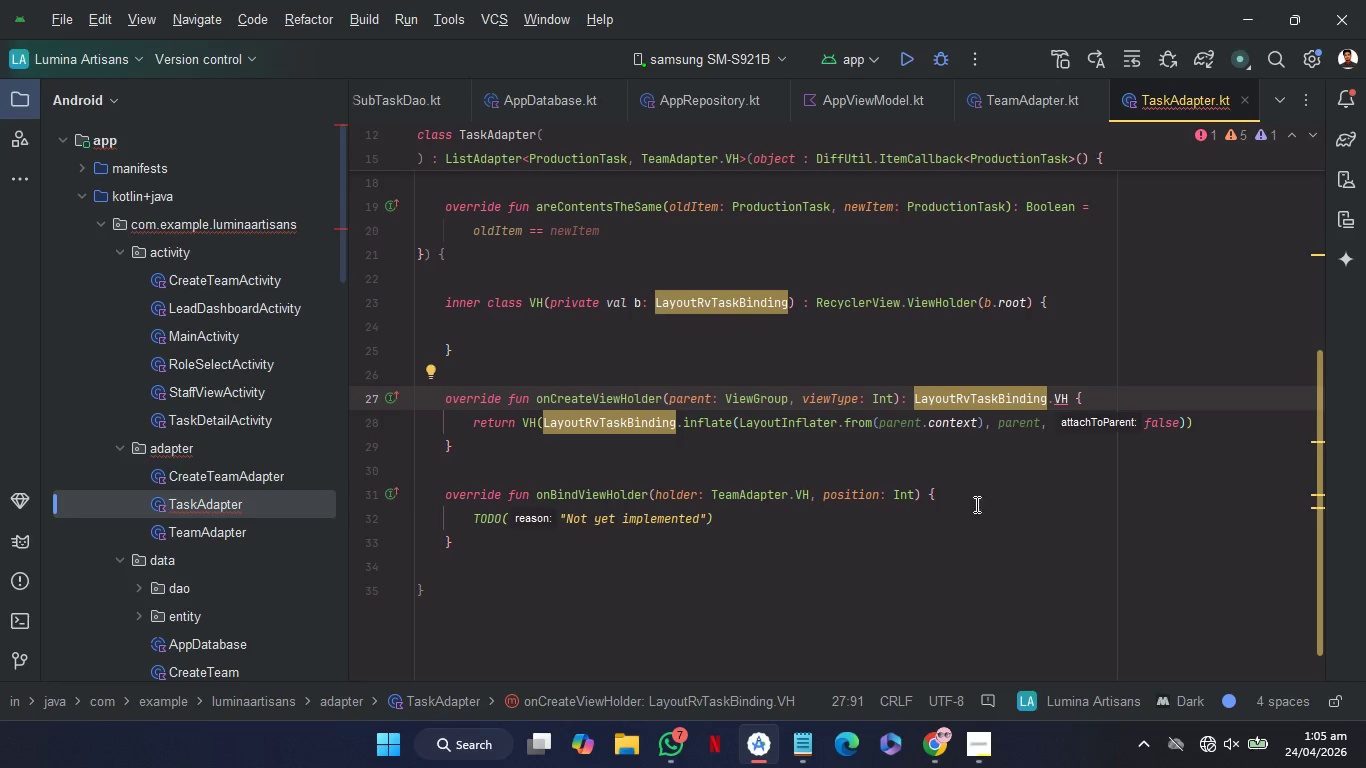 
scroll: coordinate [973, 523], scroll_direction: up, amount: 1.0
 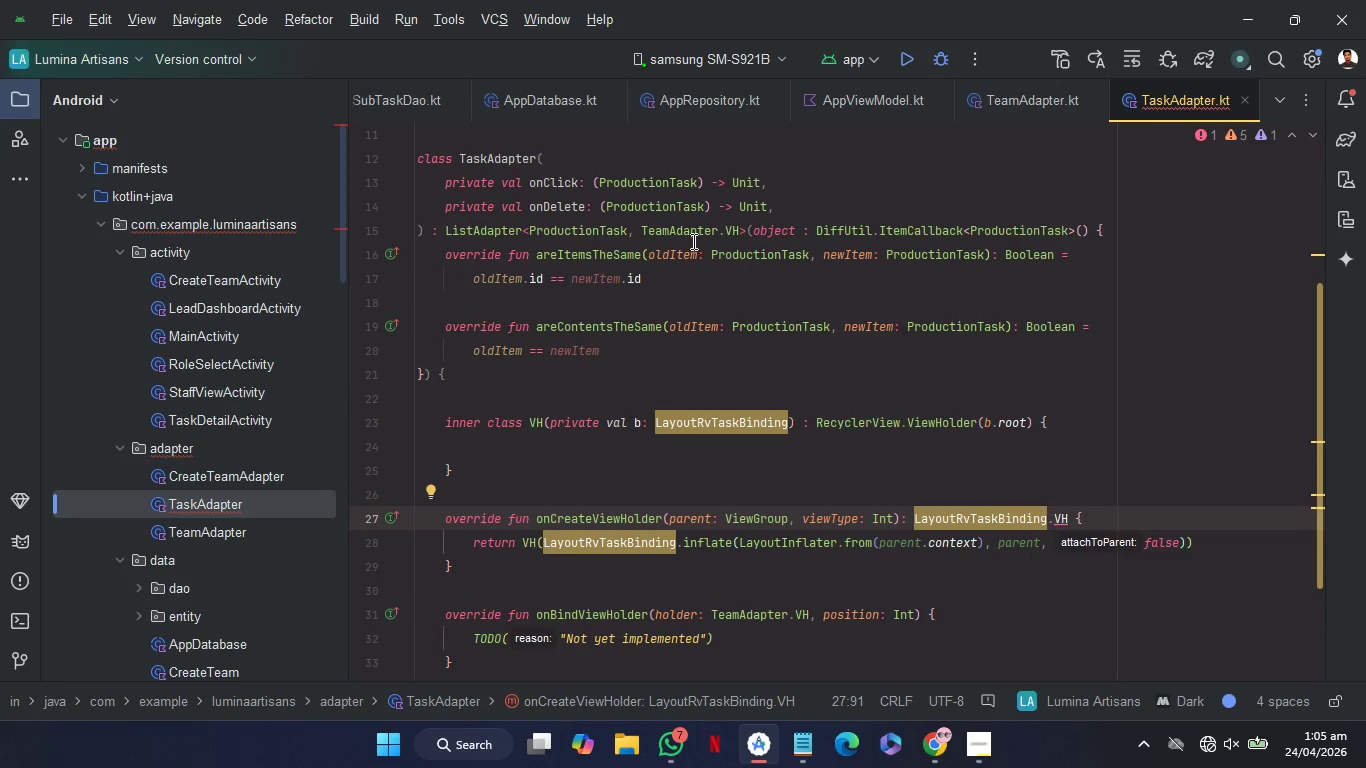 
double_click([677, 230])
 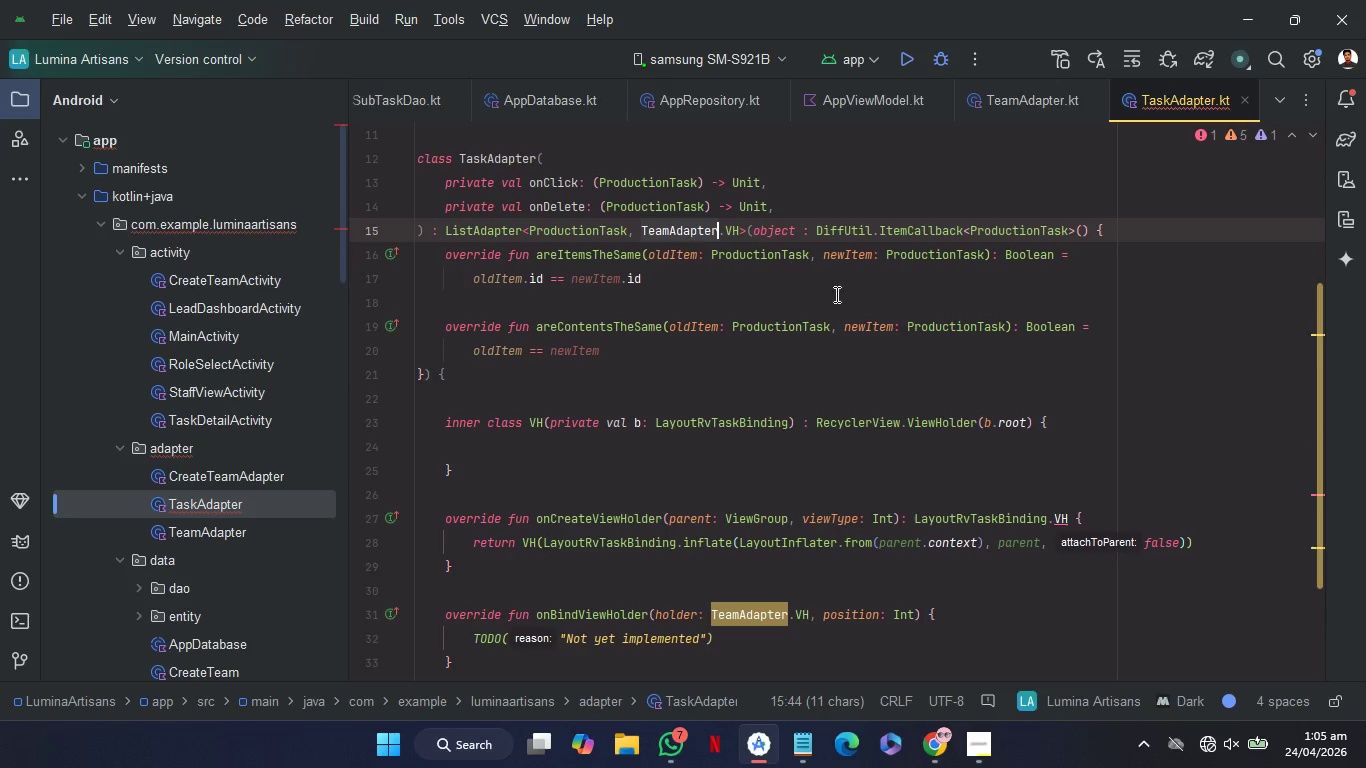 
key(Control+V)
 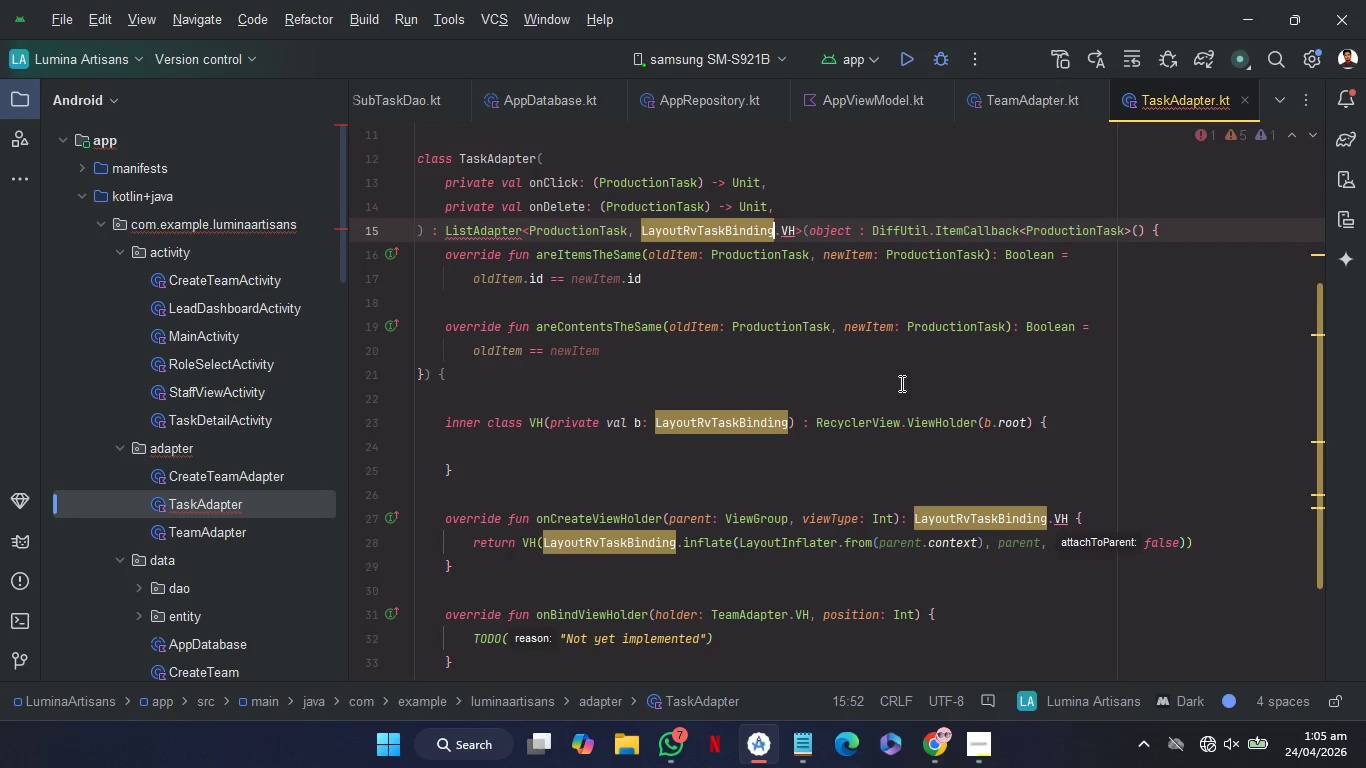 
scroll: coordinate [900, 383], scroll_direction: down, amount: 1.0
 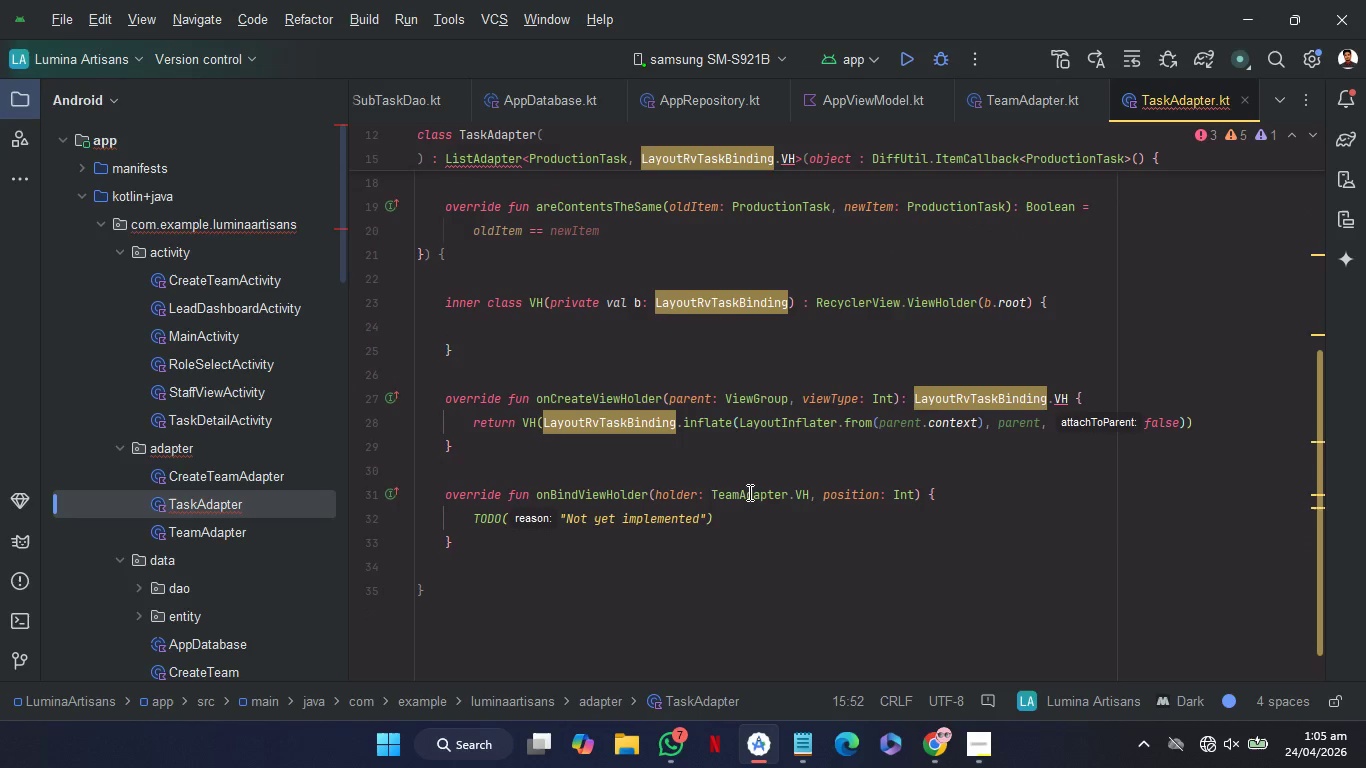 
double_click([748, 492])
 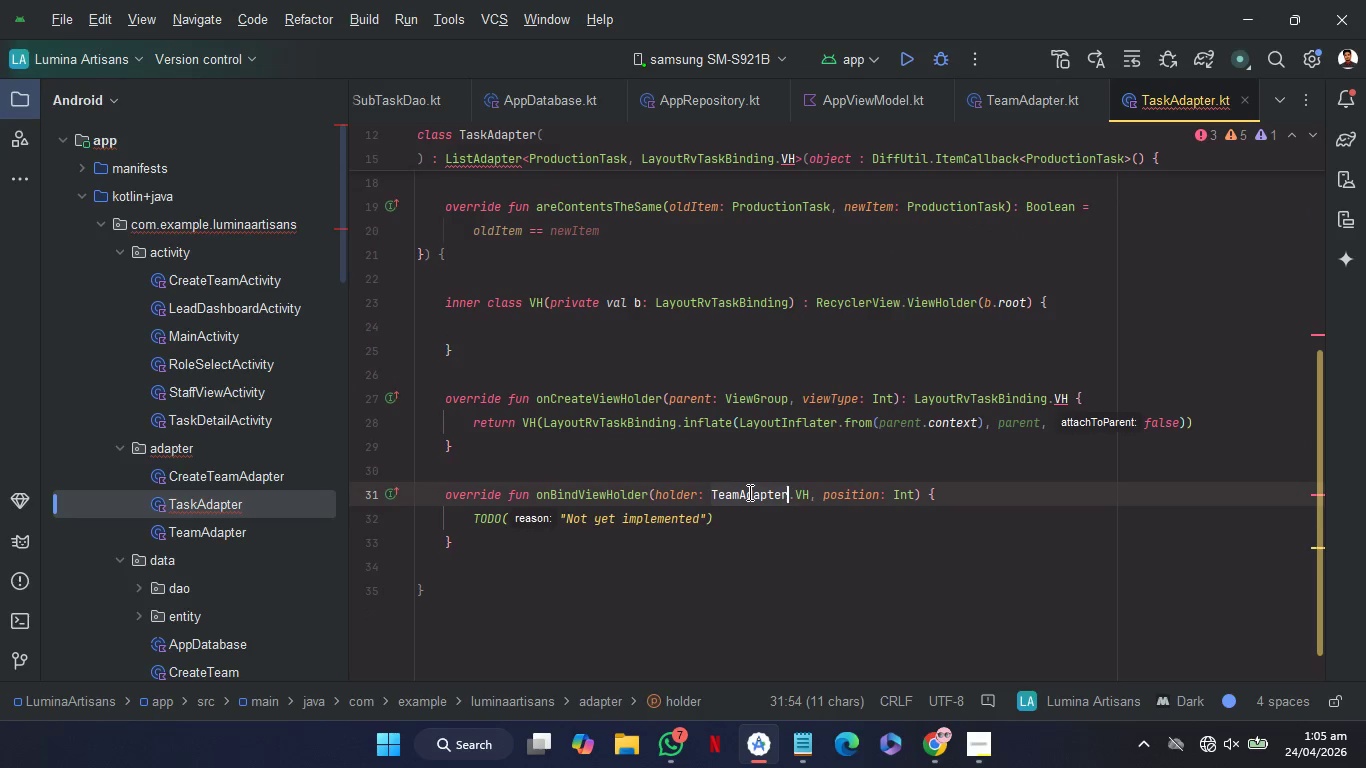 
key(Control+V)
 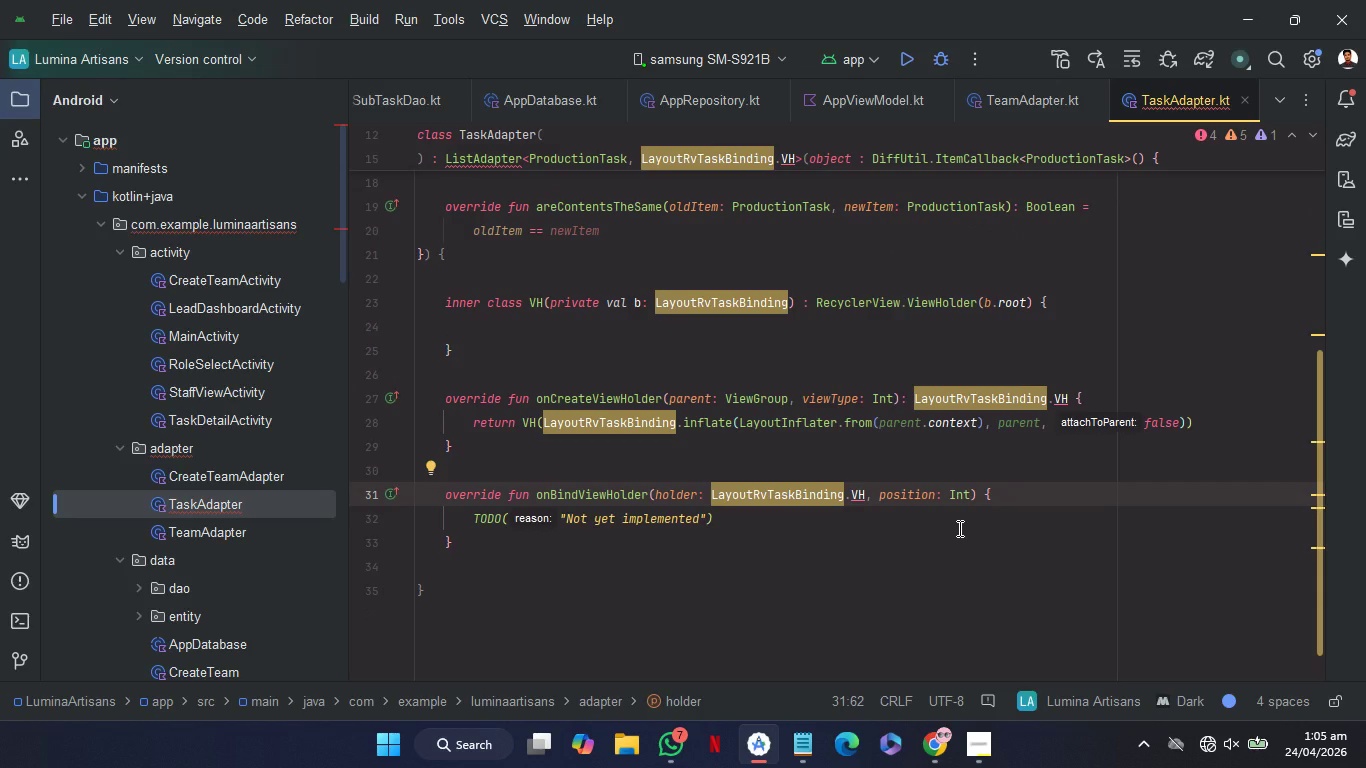 
left_click([958, 528])
 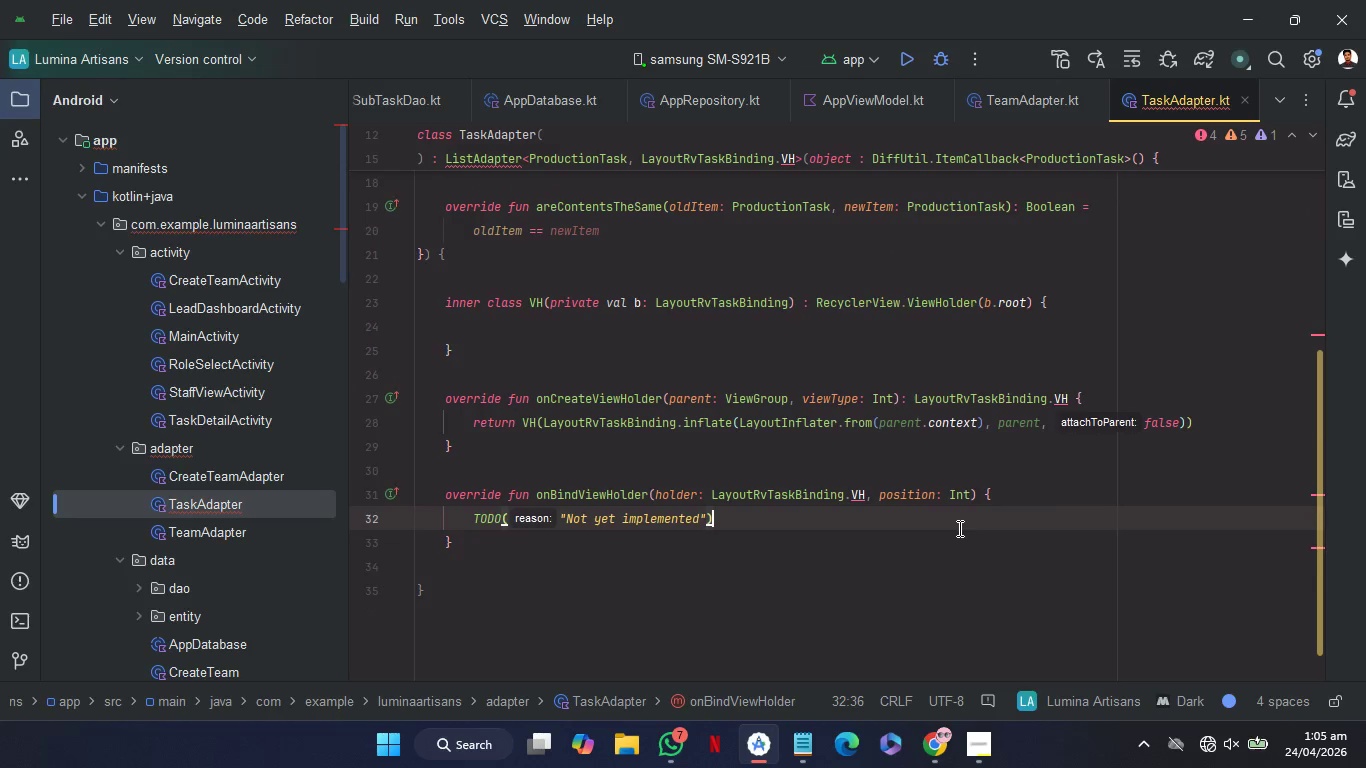 
scroll: coordinate [958, 528], scroll_direction: up, amount: 1.0
 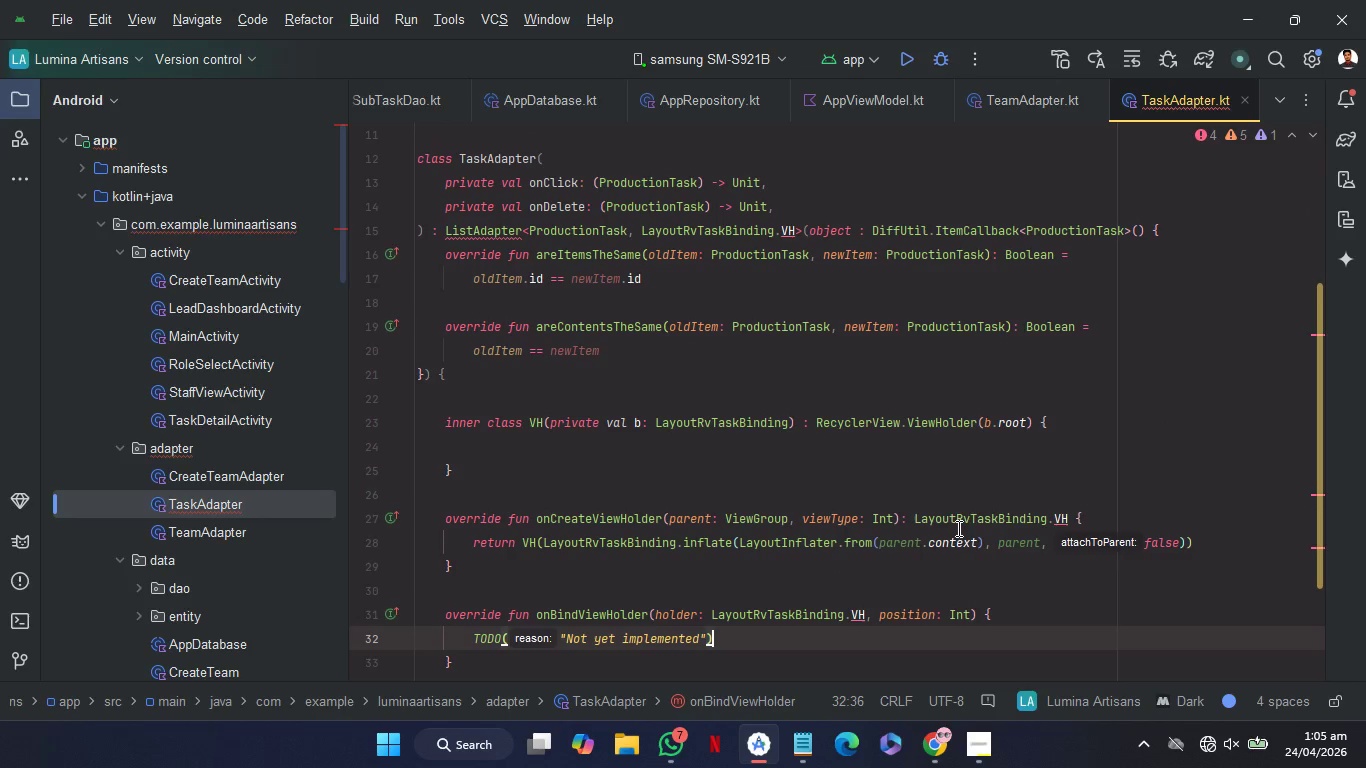 
mouse_move([705, 421])
 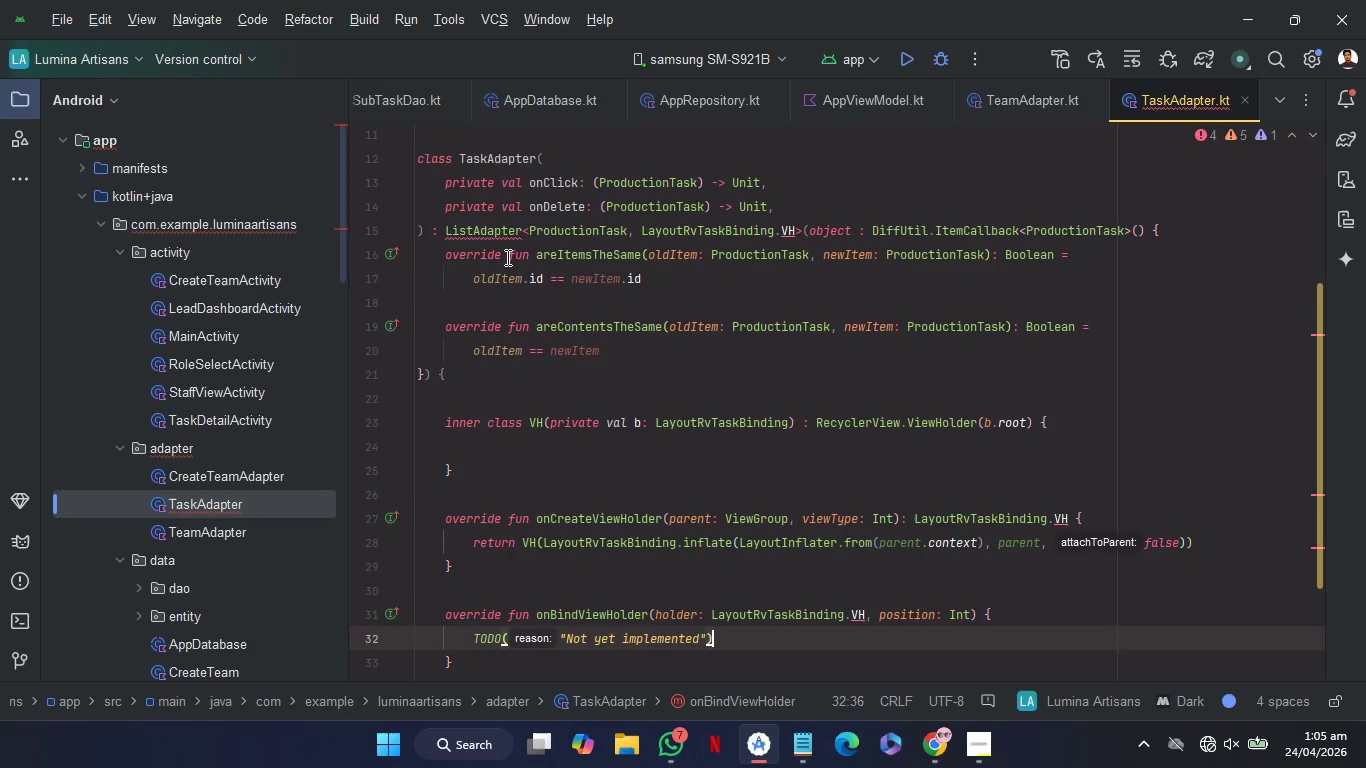 
mouse_move([470, 237])
 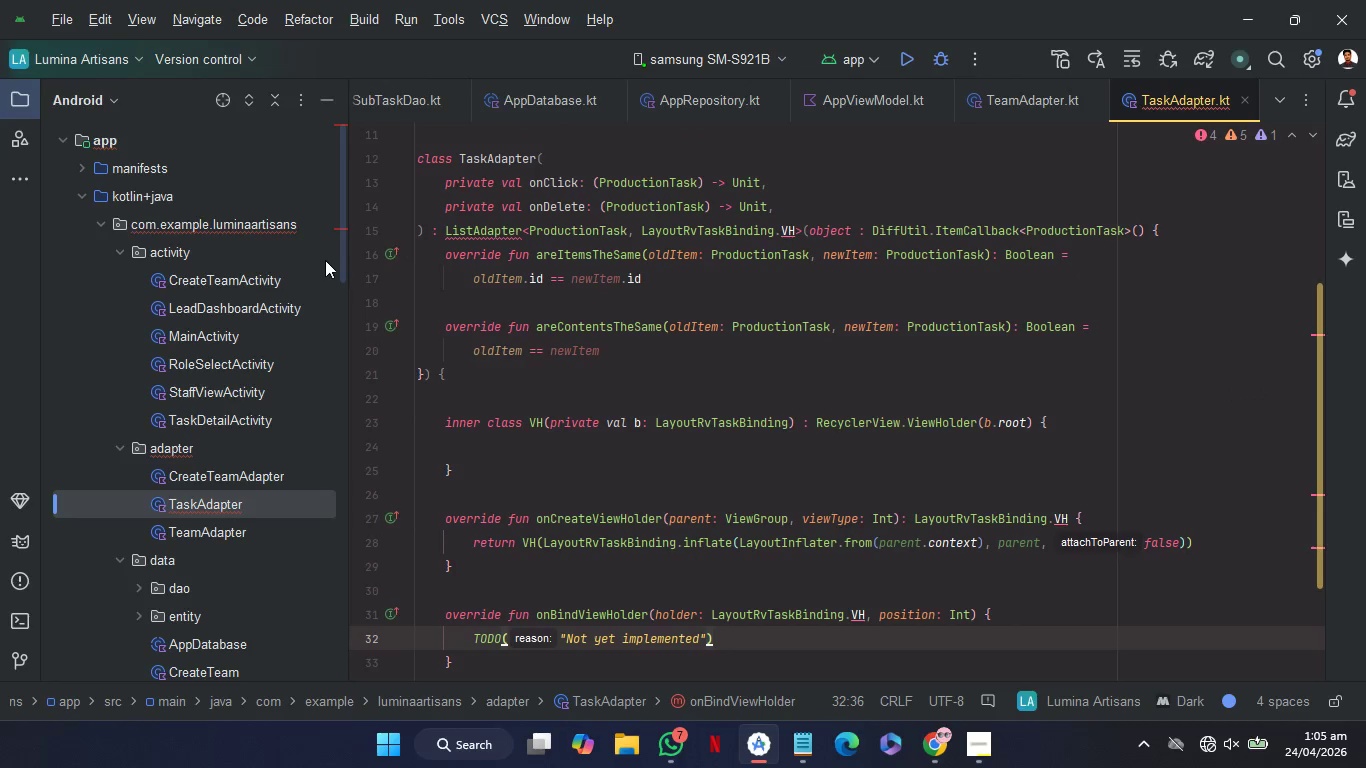 
mouse_move([473, 230])
 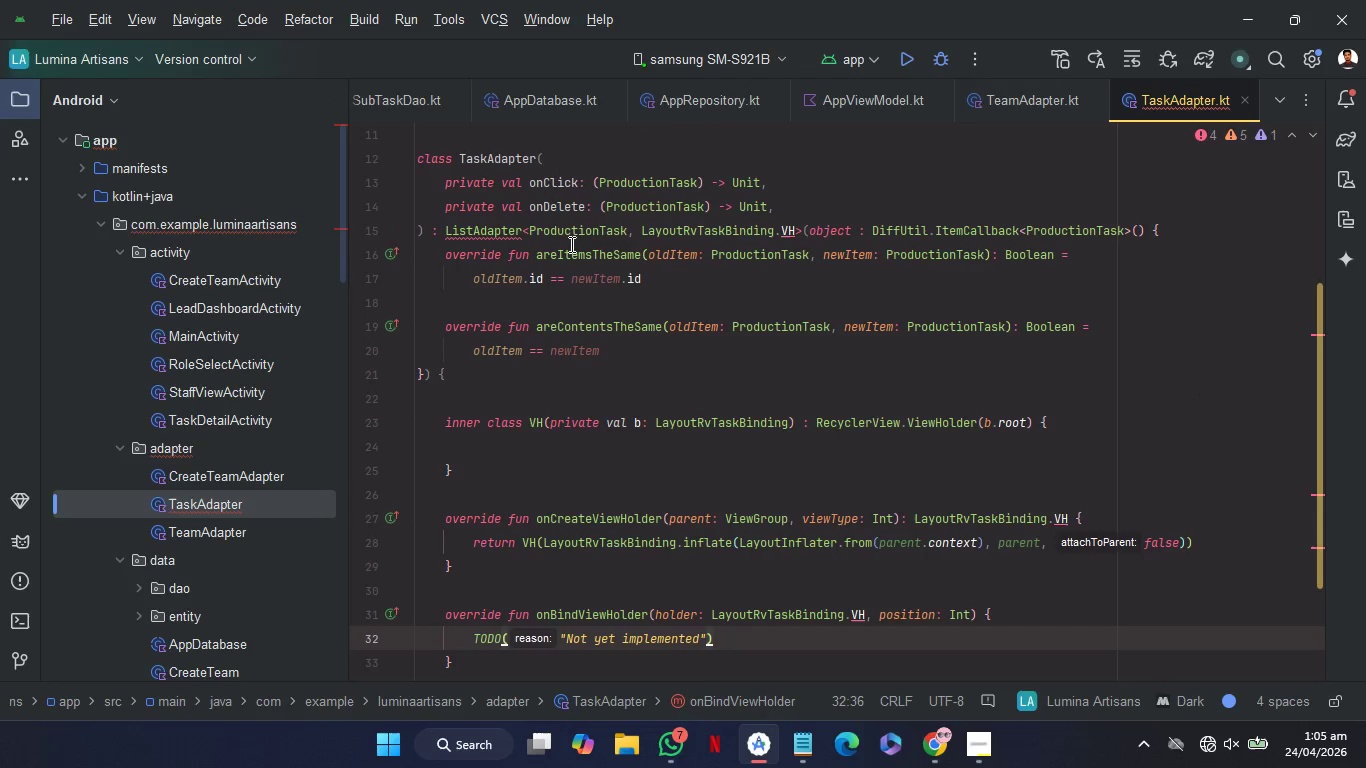 
mouse_move([662, 250])
 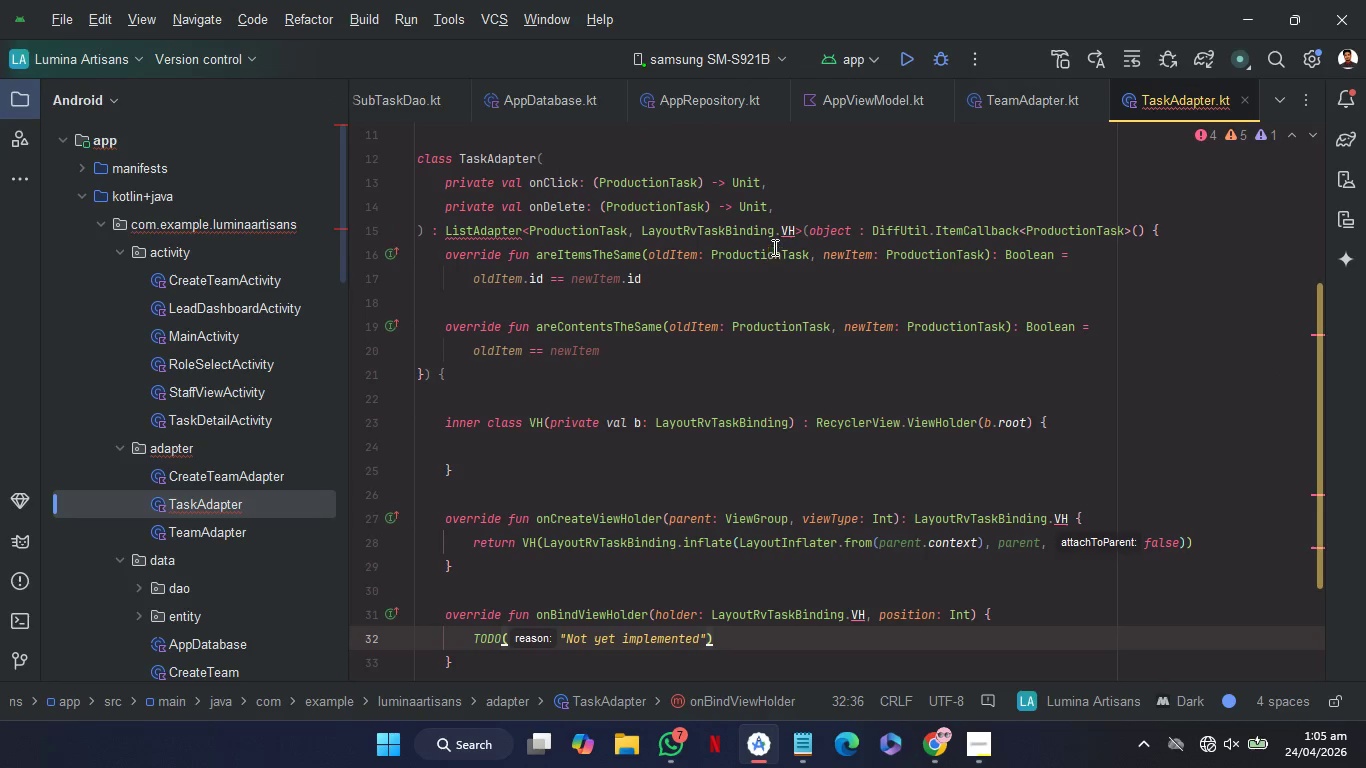 
mouse_move([767, 264])
 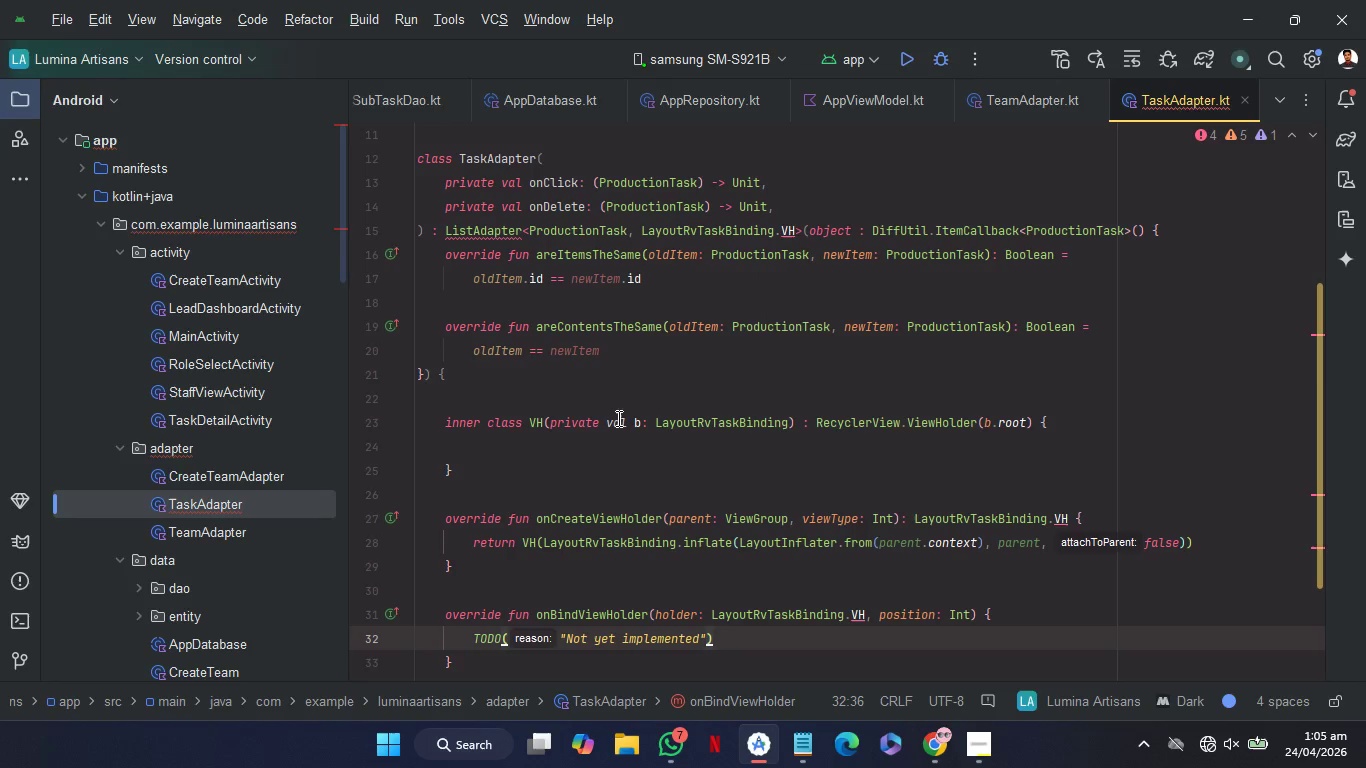 
mouse_move([595, 447])
 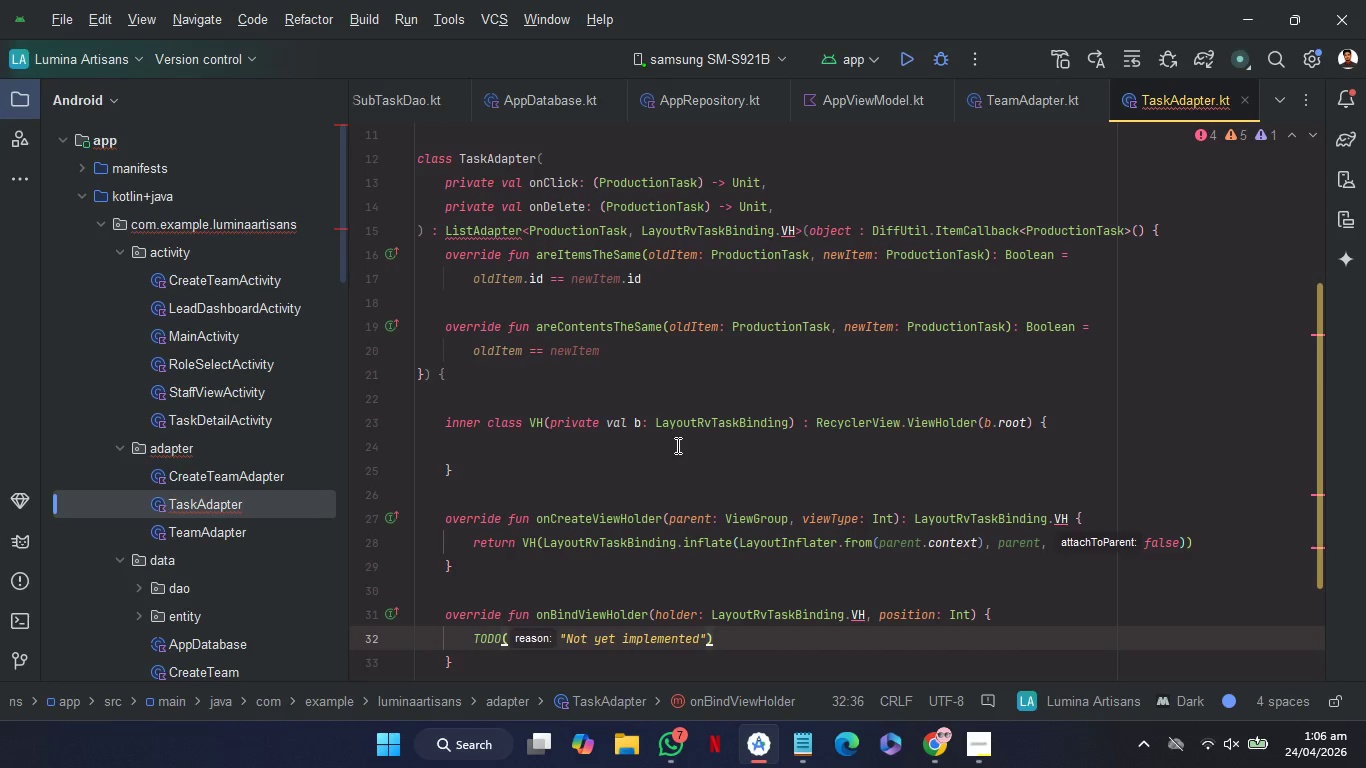 
wait(24.1)
 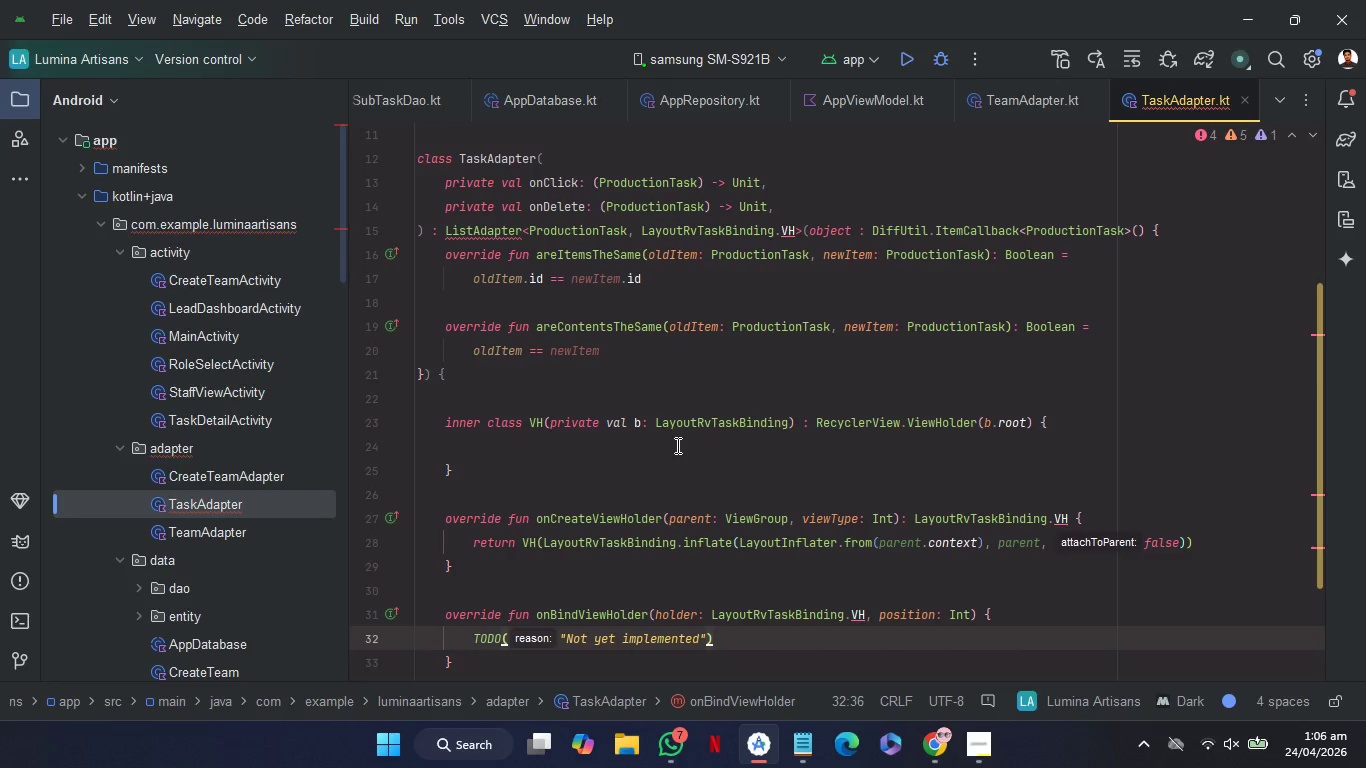 
mouse_move([757, 428])
 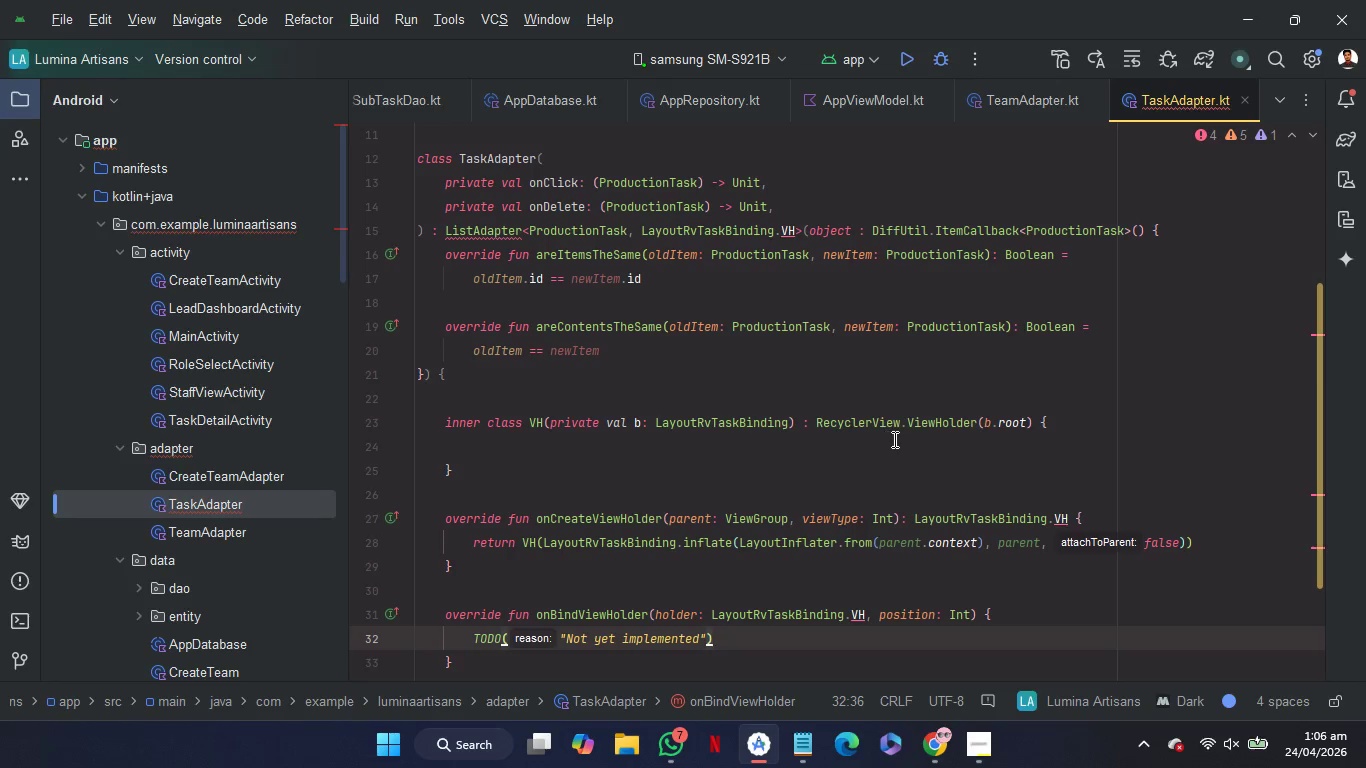 
wait(10.56)
 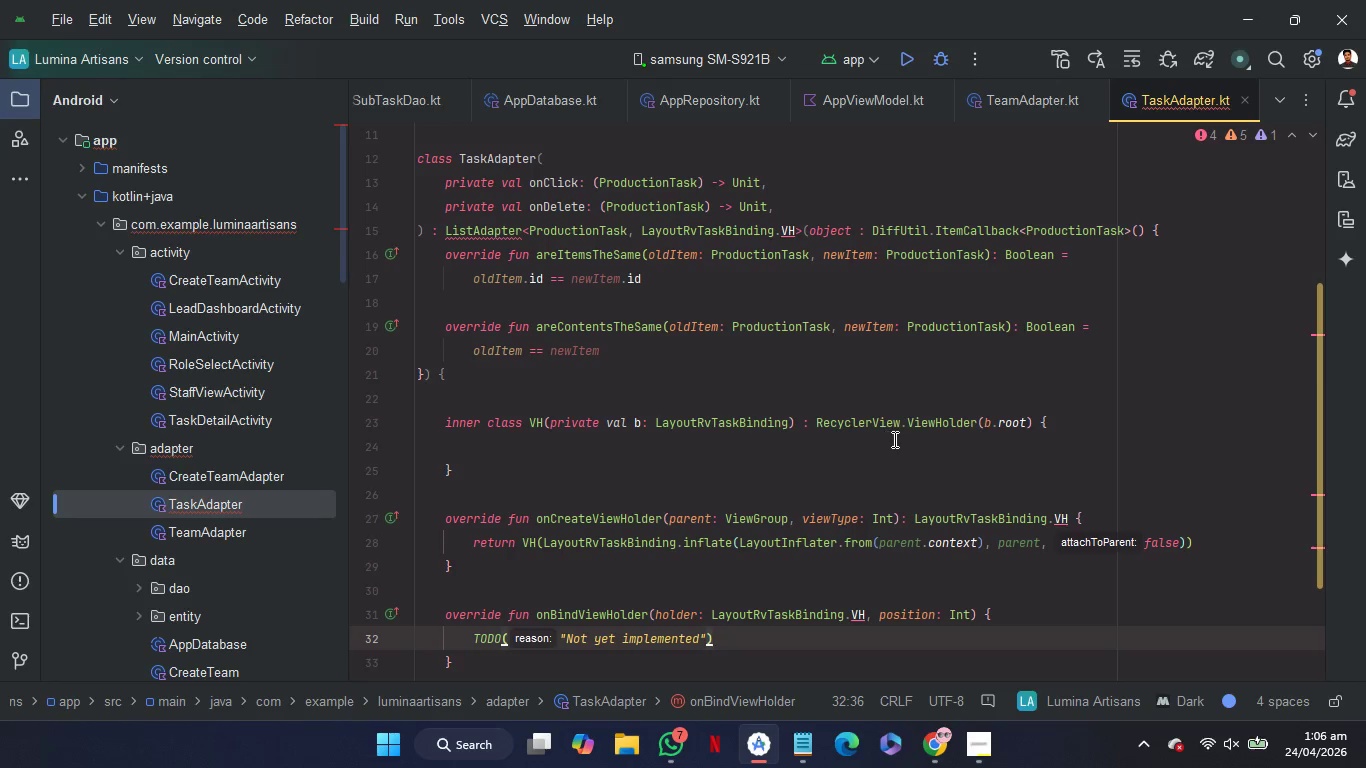 
mouse_move([794, 408])
 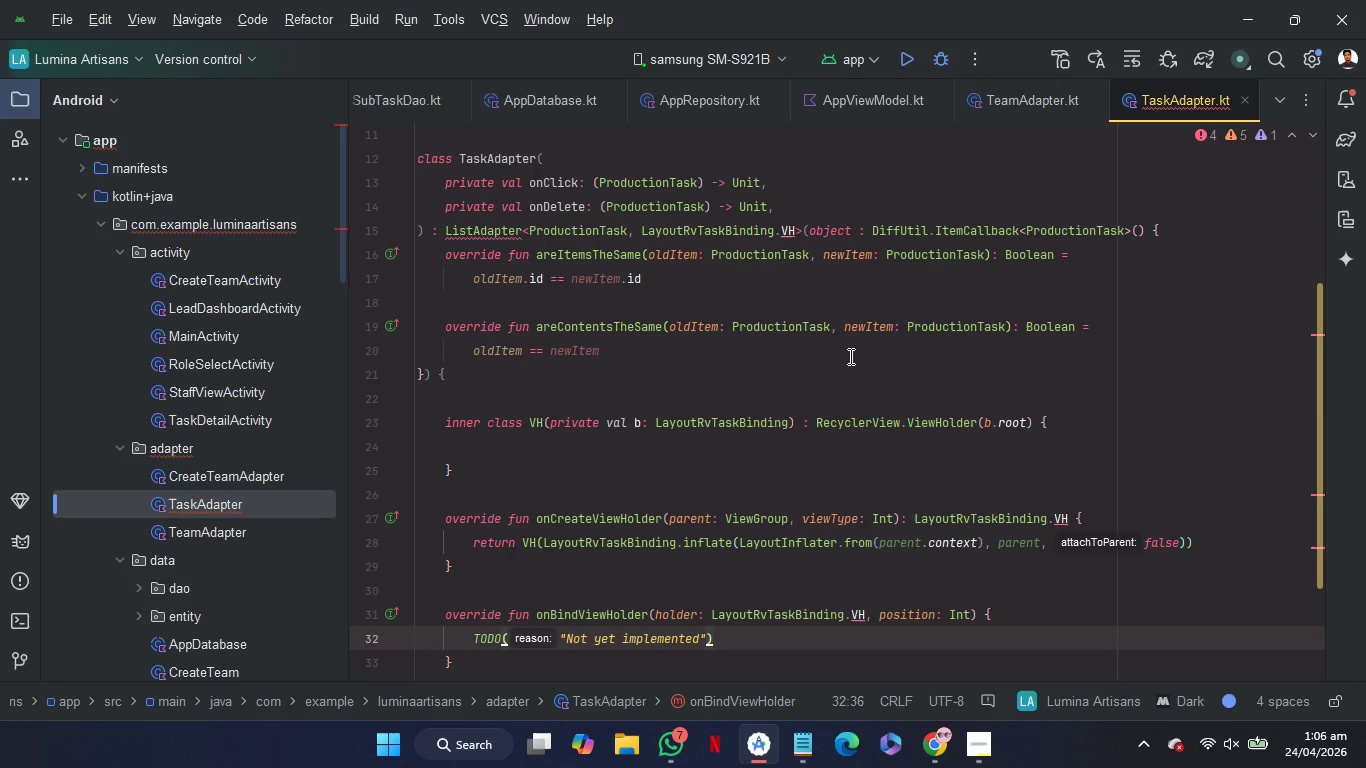 
scroll: coordinate [848, 418], scroll_direction: down, amount: 2.0
 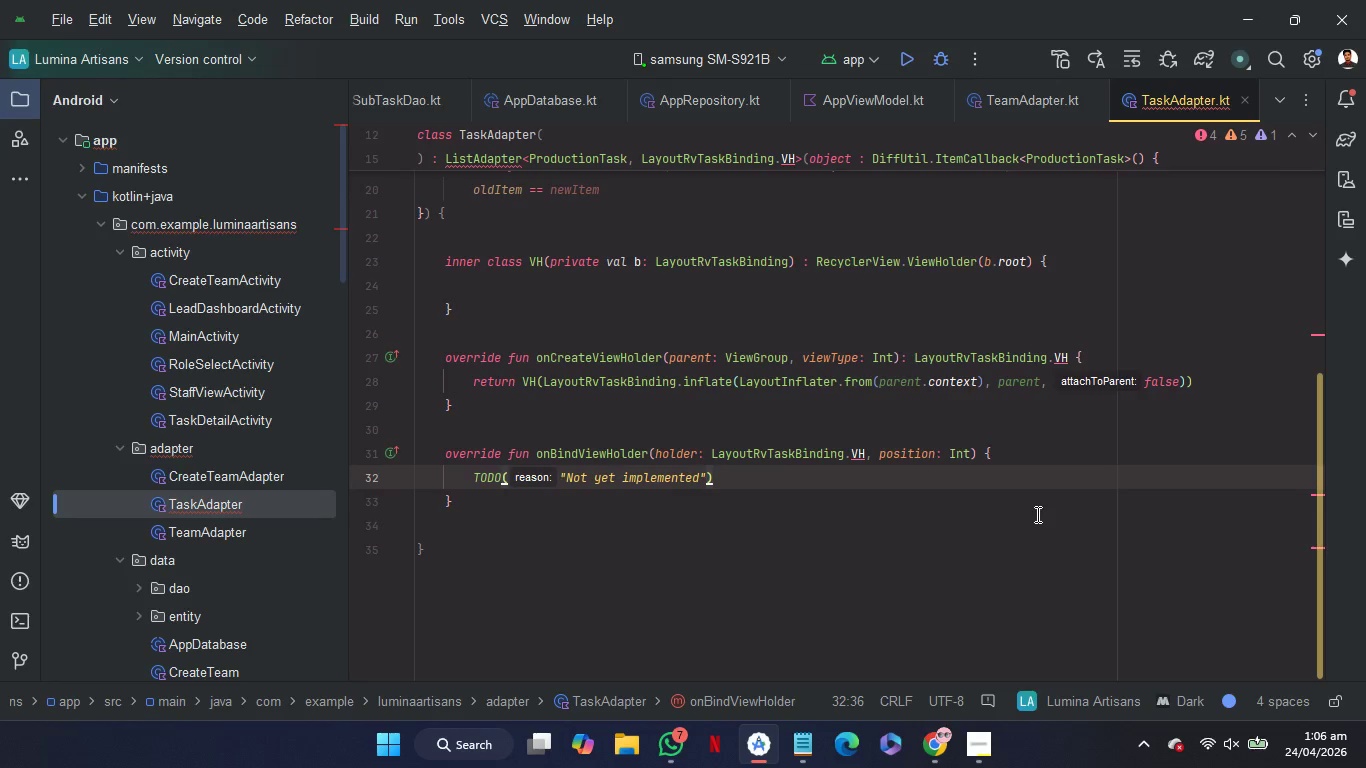 
wait(10.64)
 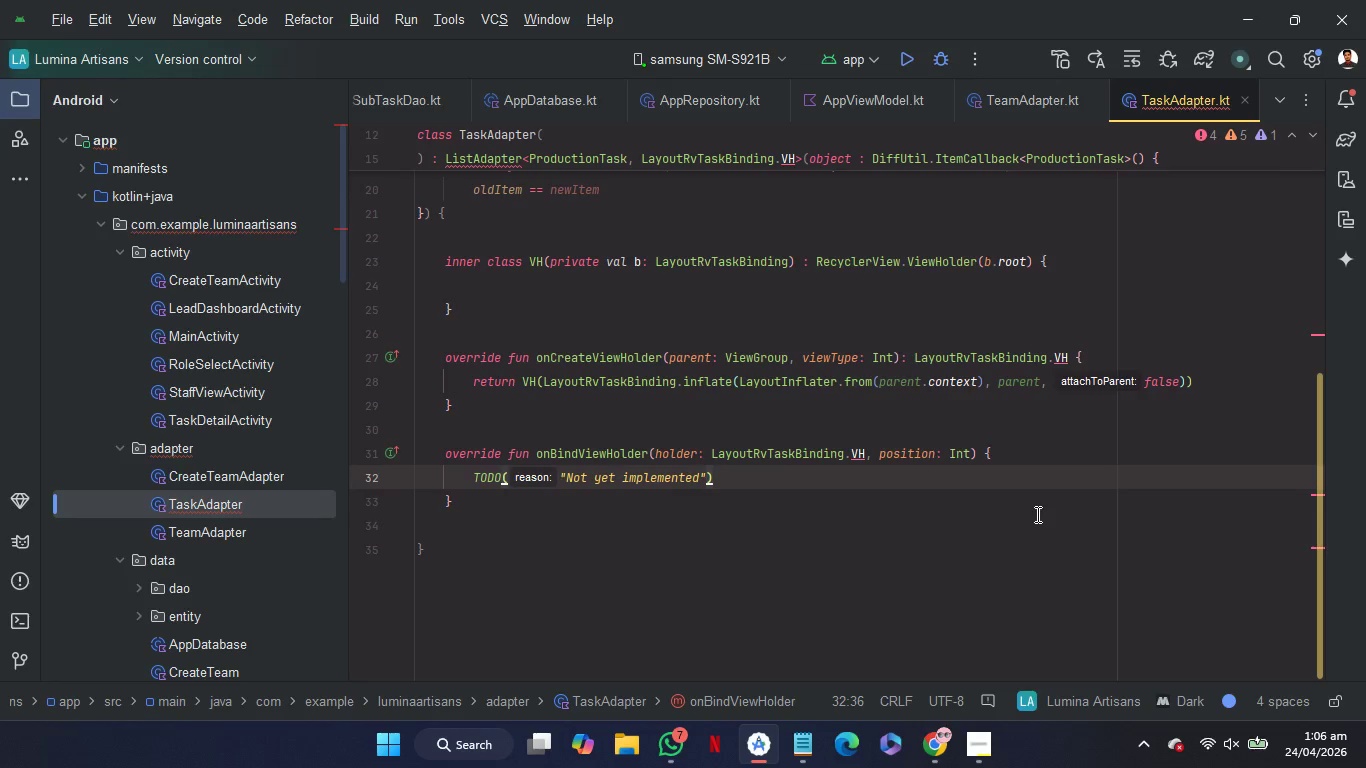 
scroll: coordinate [966, 430], scroll_direction: up, amount: 1.0
 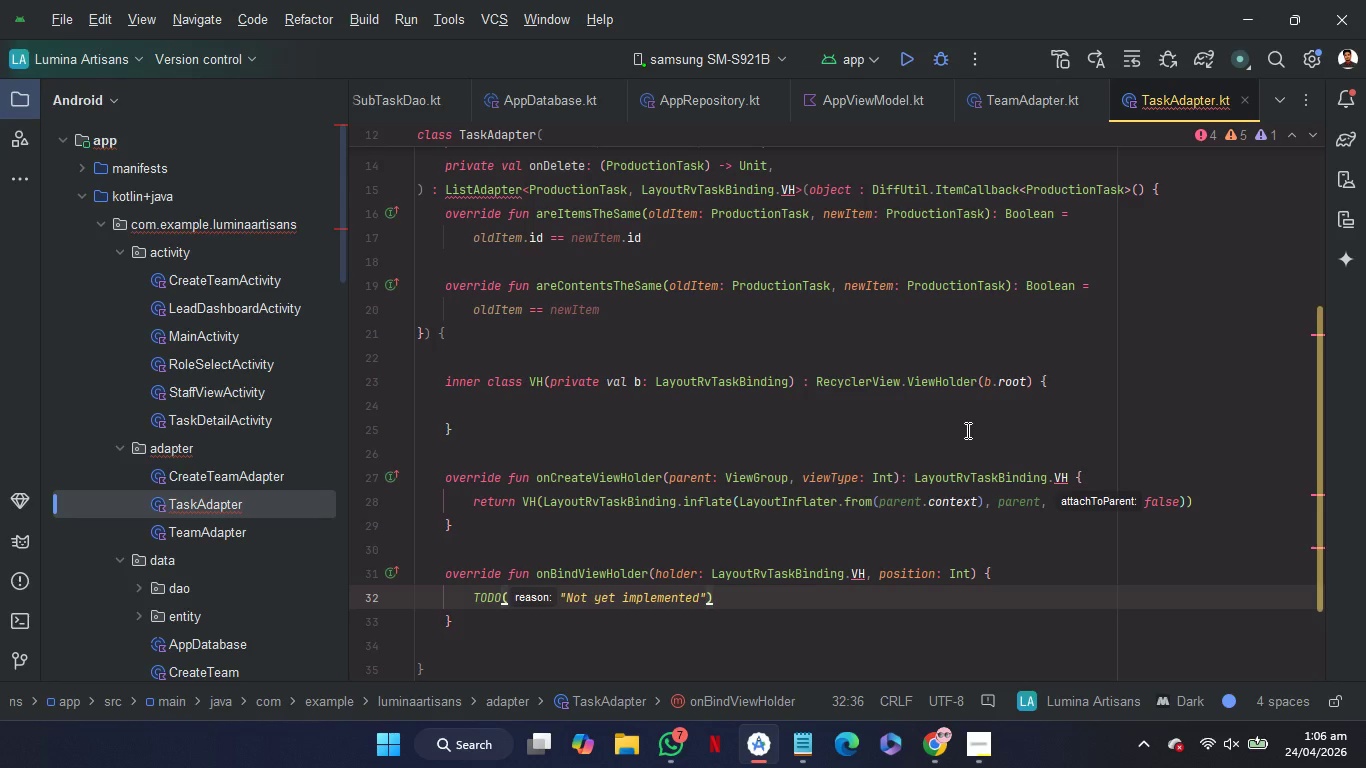 
wait(6.48)
 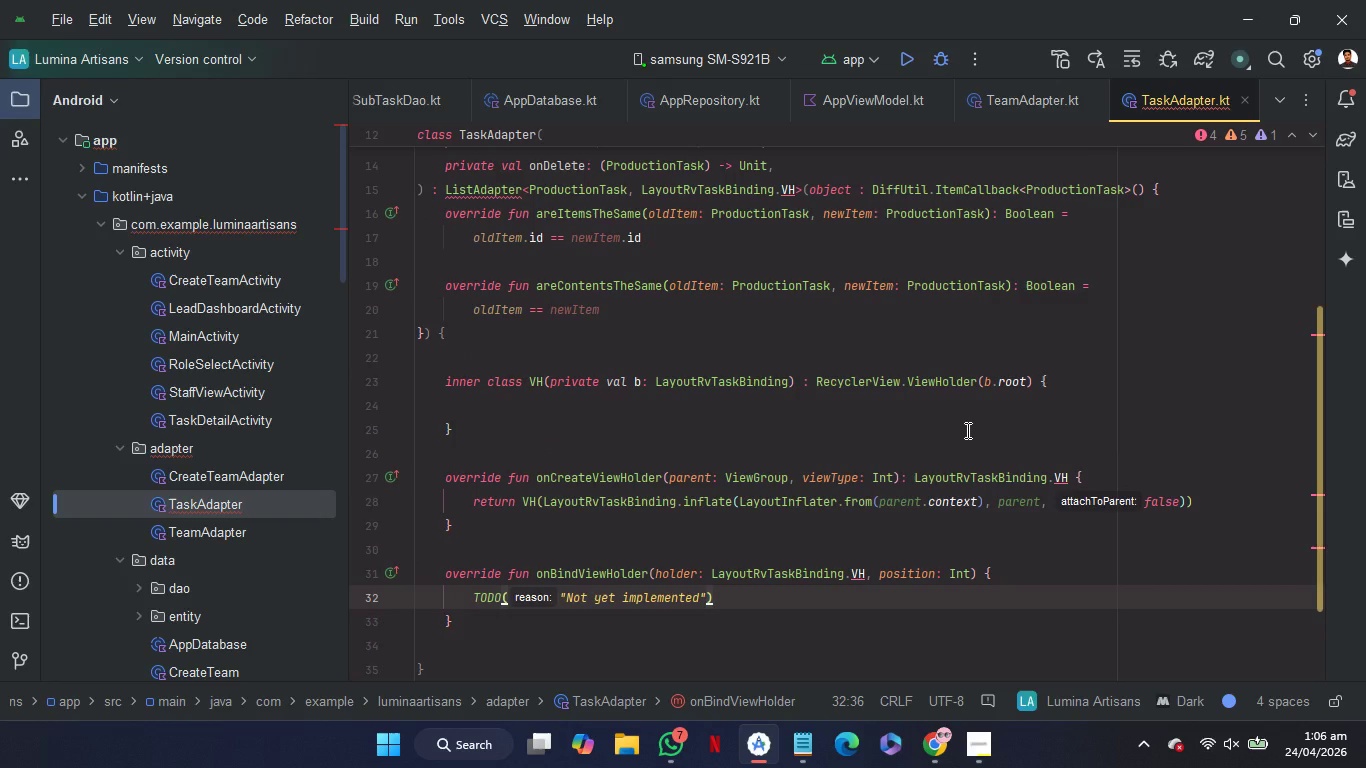 
scroll: coordinate [966, 430], scroll_direction: up, amount: 1.0
 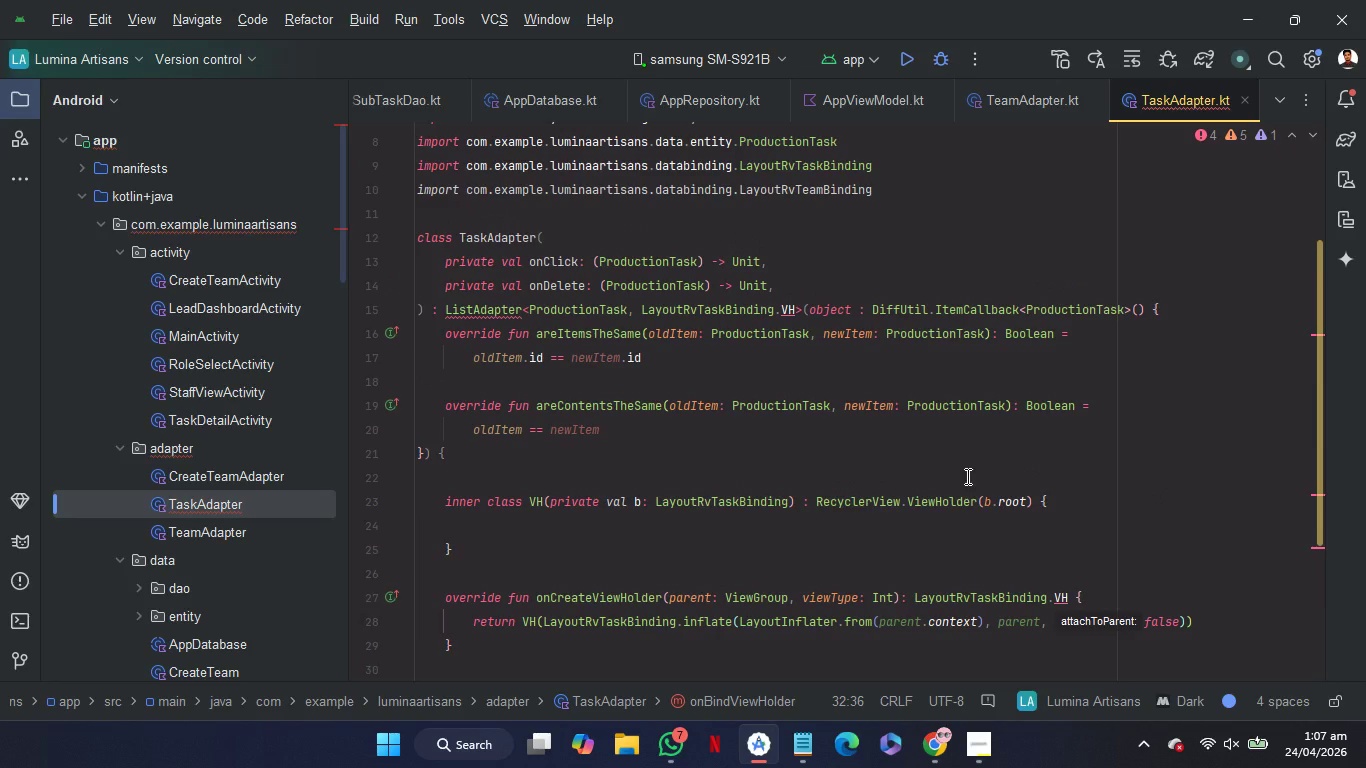 
wait(6.77)
 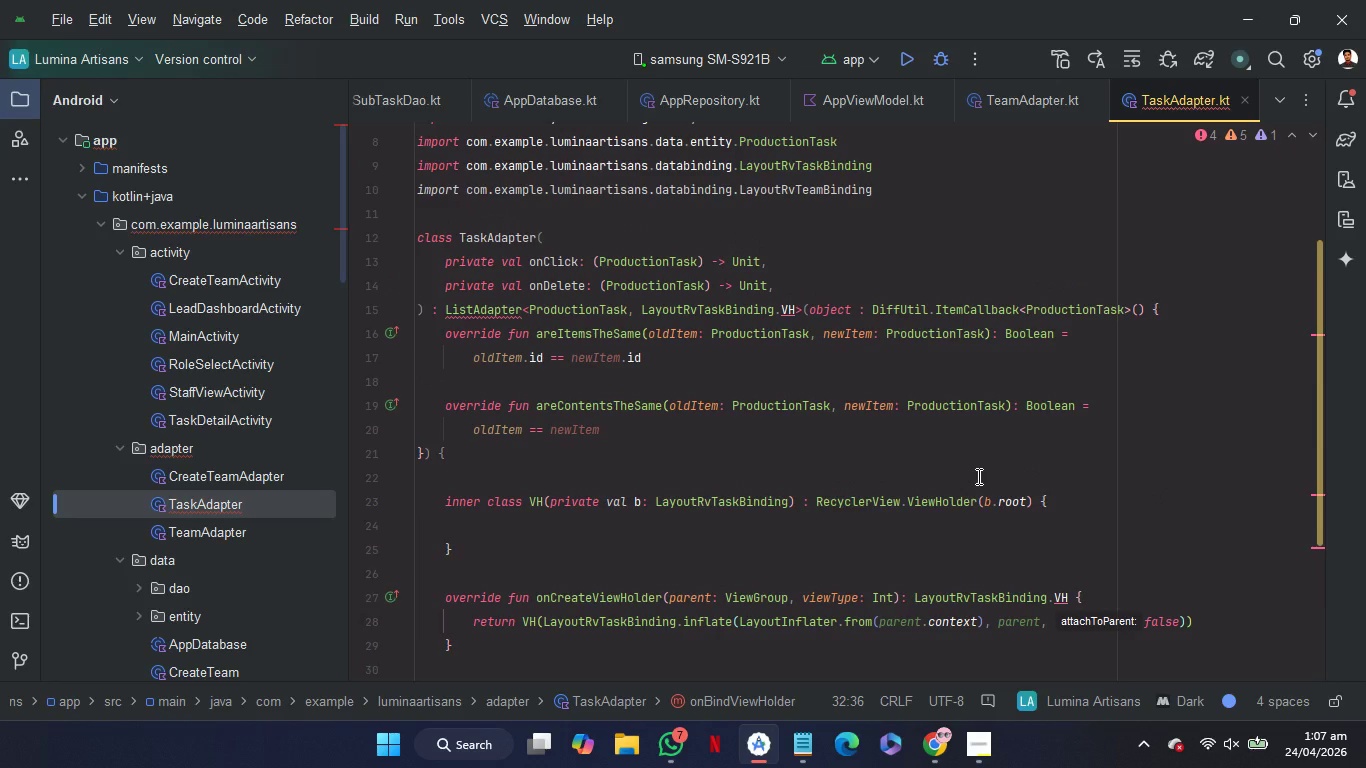 
mouse_move([472, 312])
 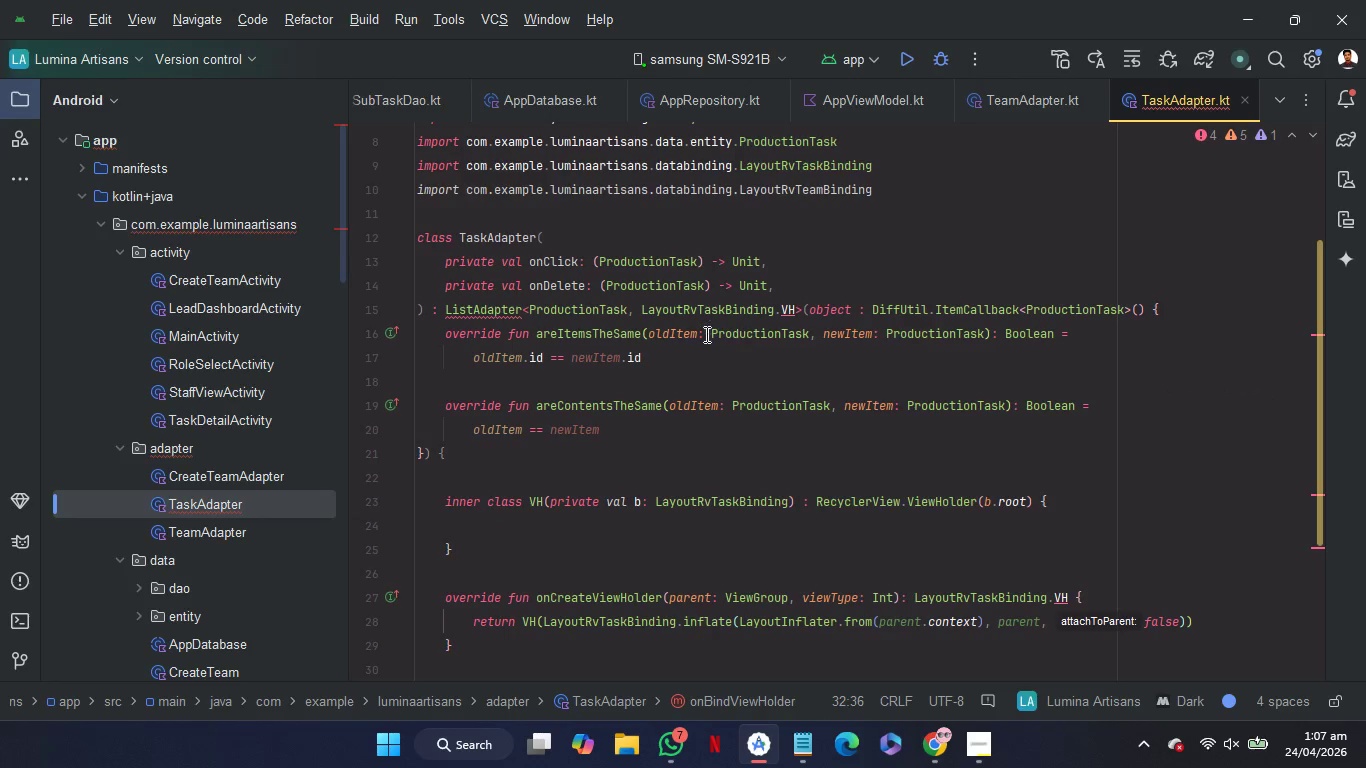 
mouse_move([618, 329])
 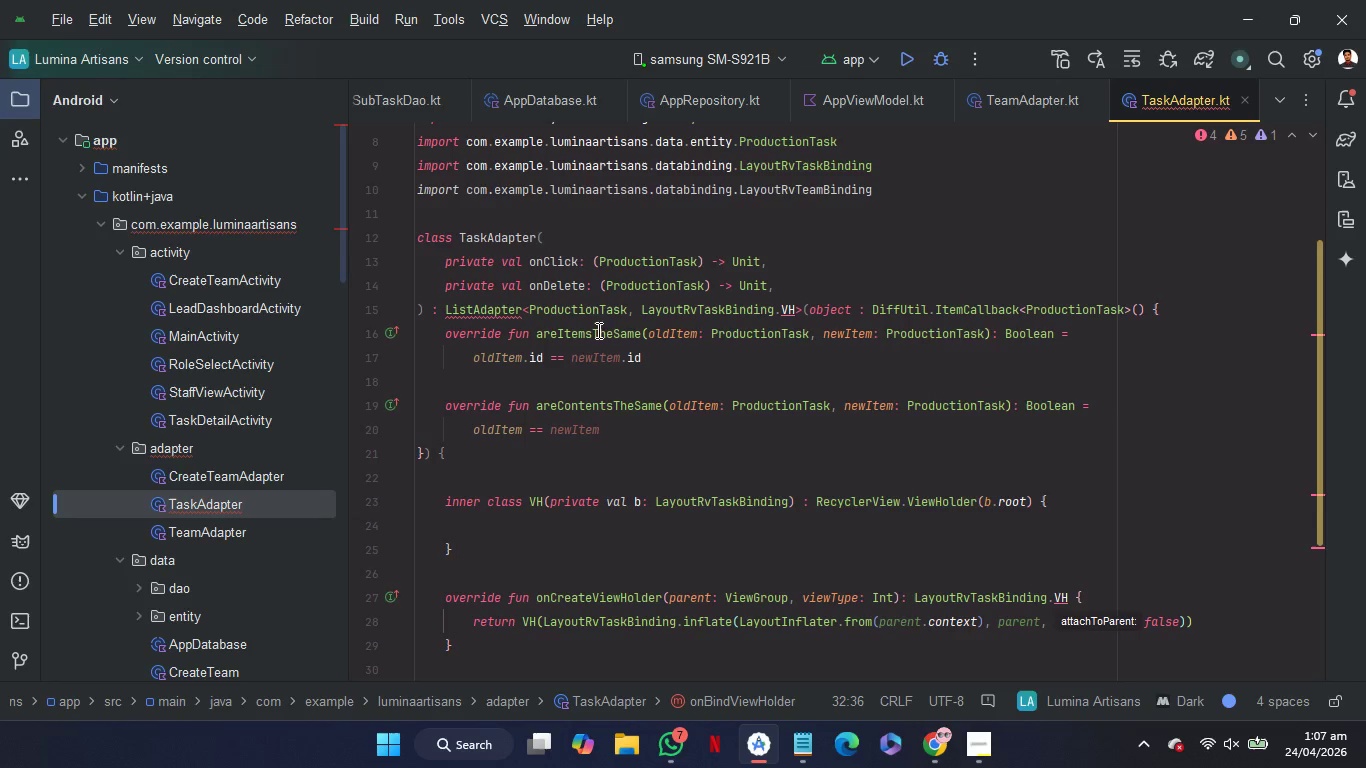 
mouse_move([618, 332])
 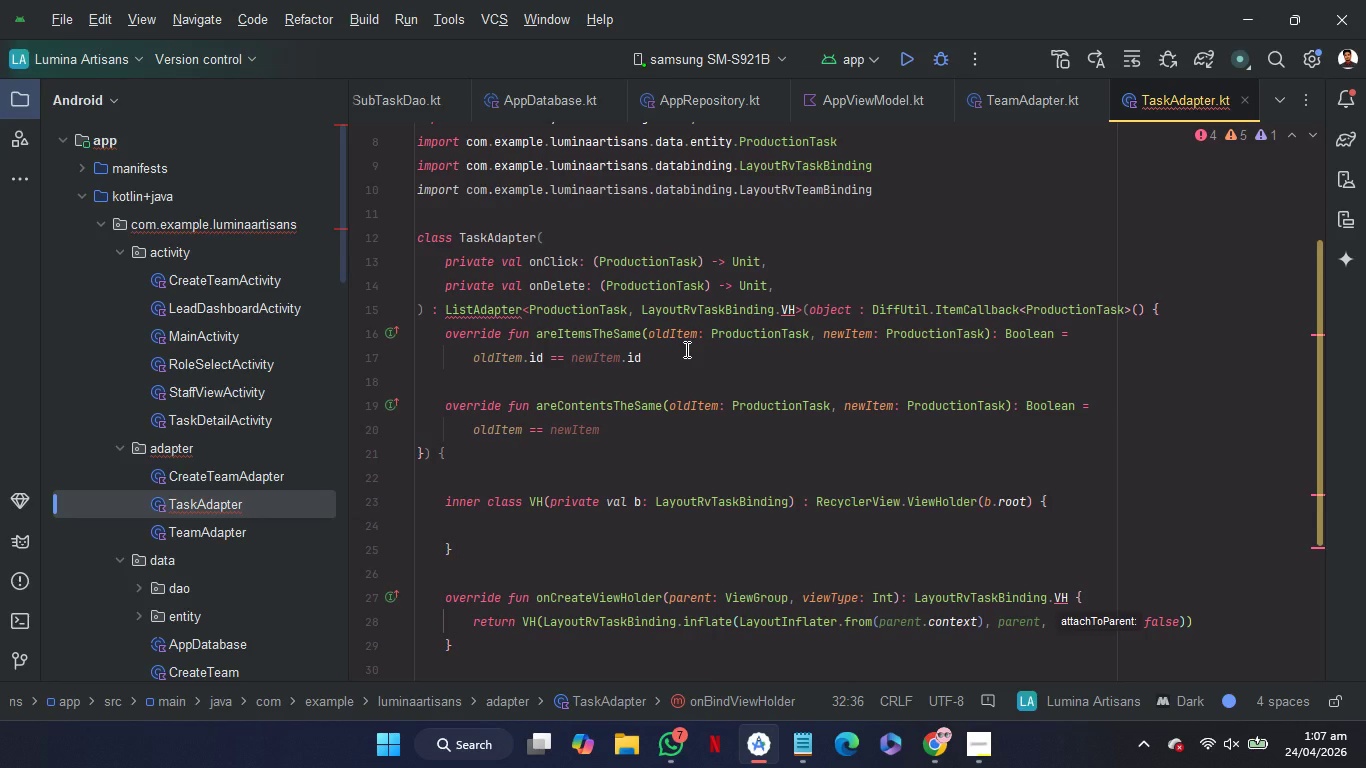 
wait(7.12)
 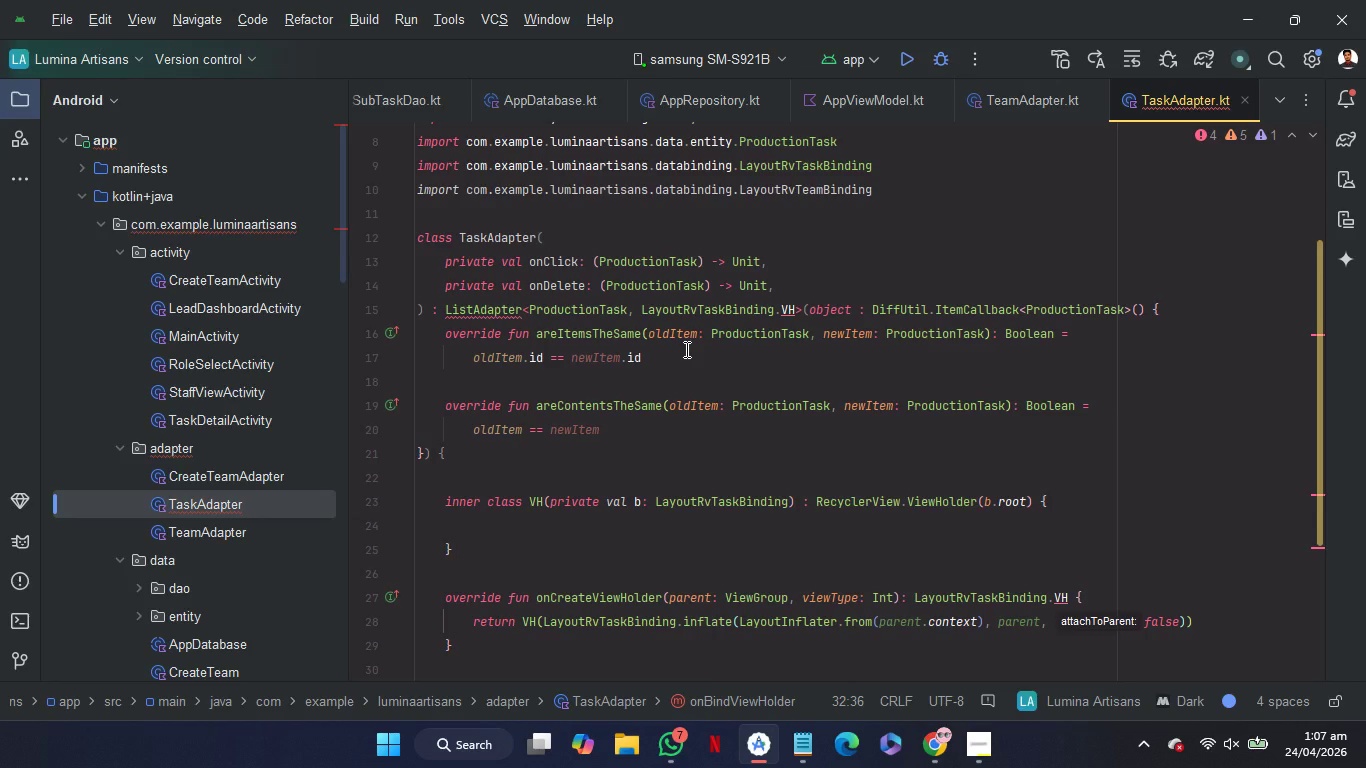 
double_click([491, 238])
 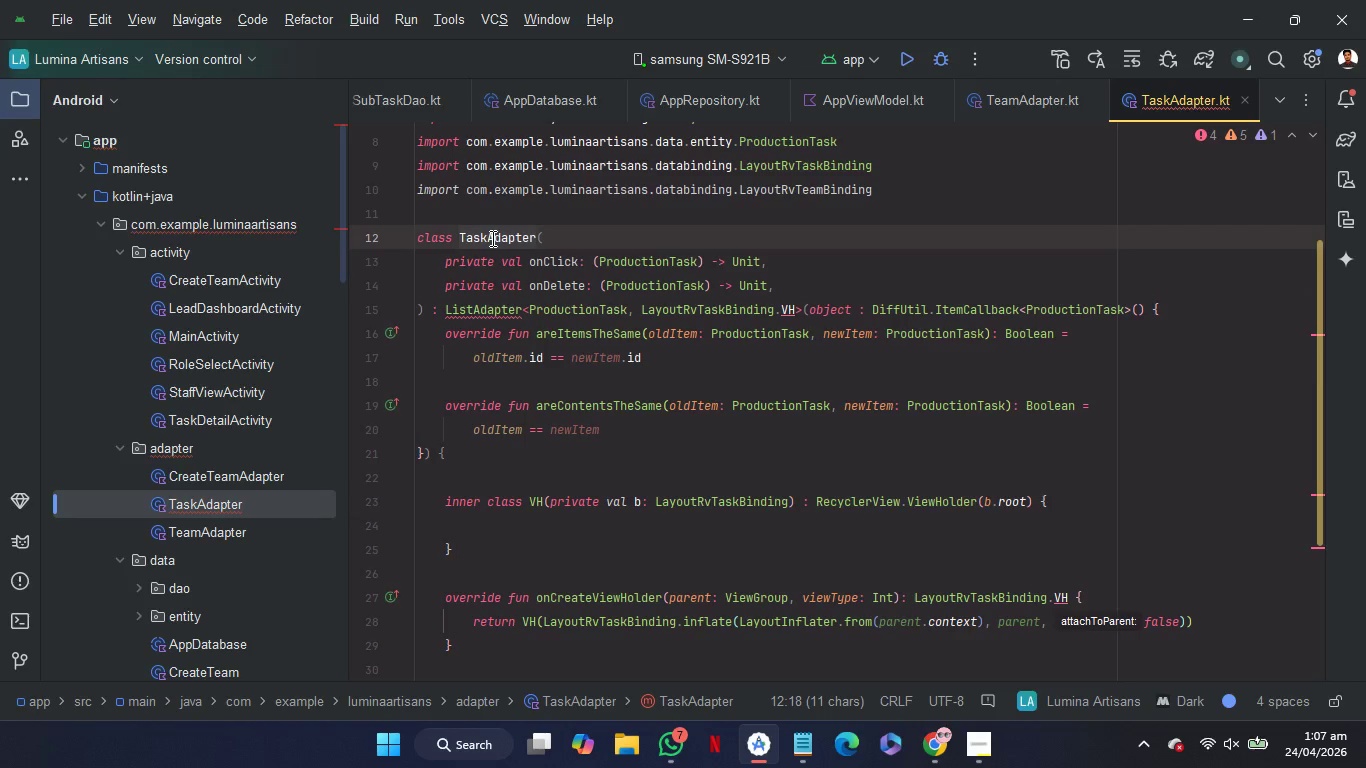 
key(Control+C)
 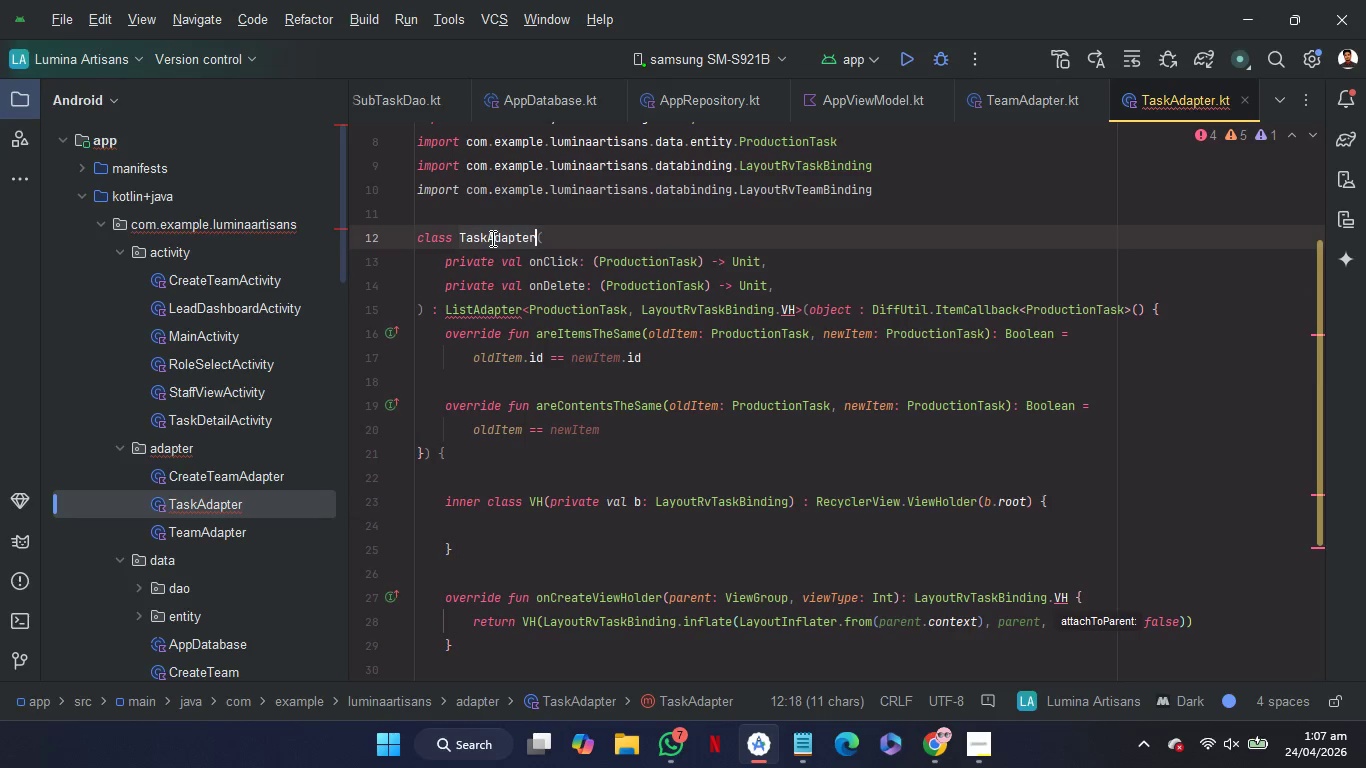 
key(Control+C)
 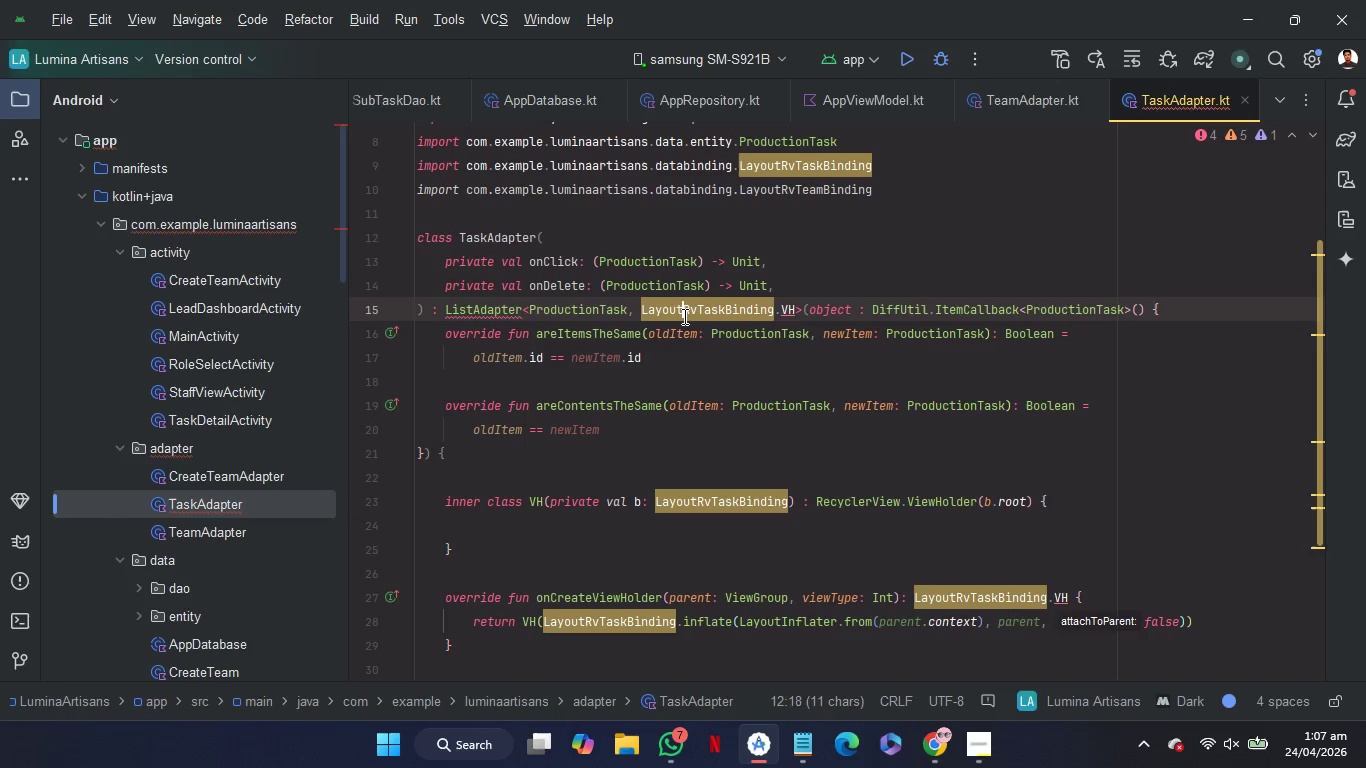 
double_click([683, 316])
 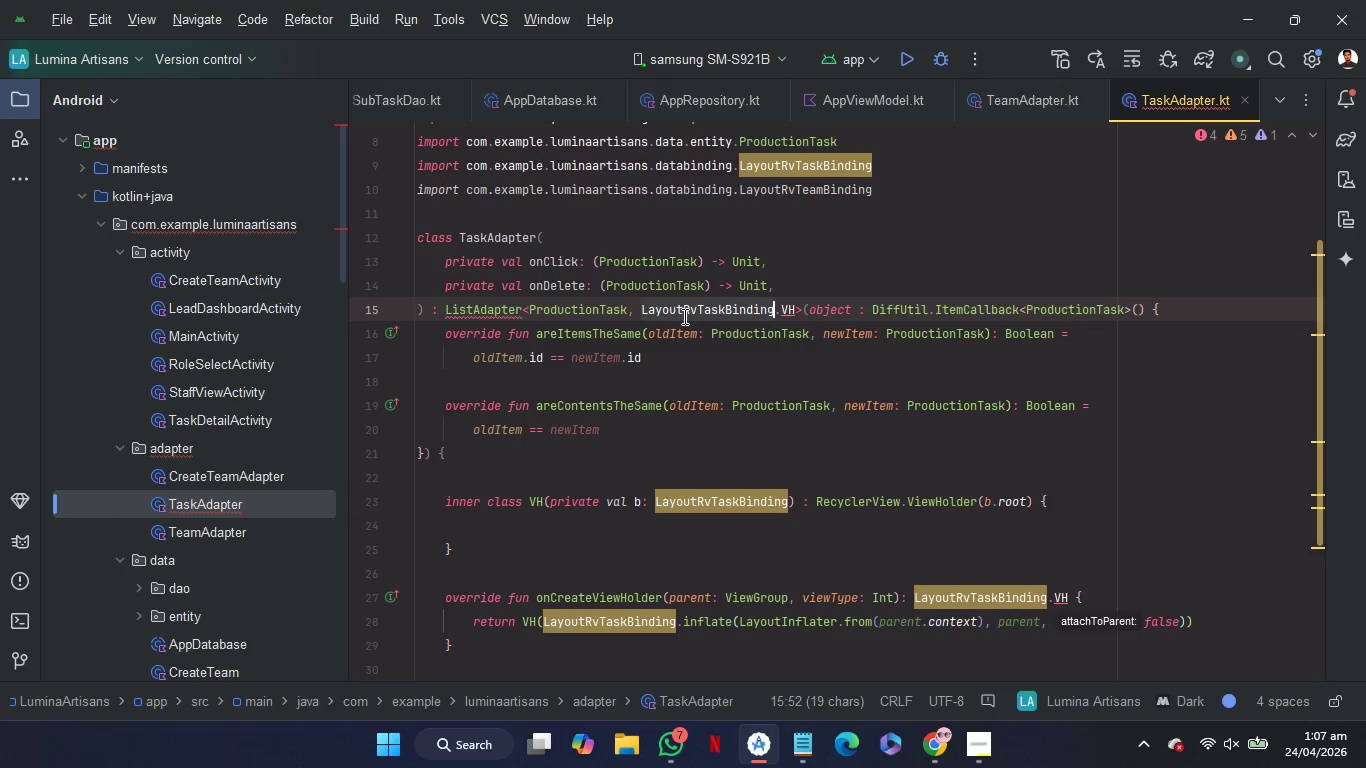 
key(Control+V)
 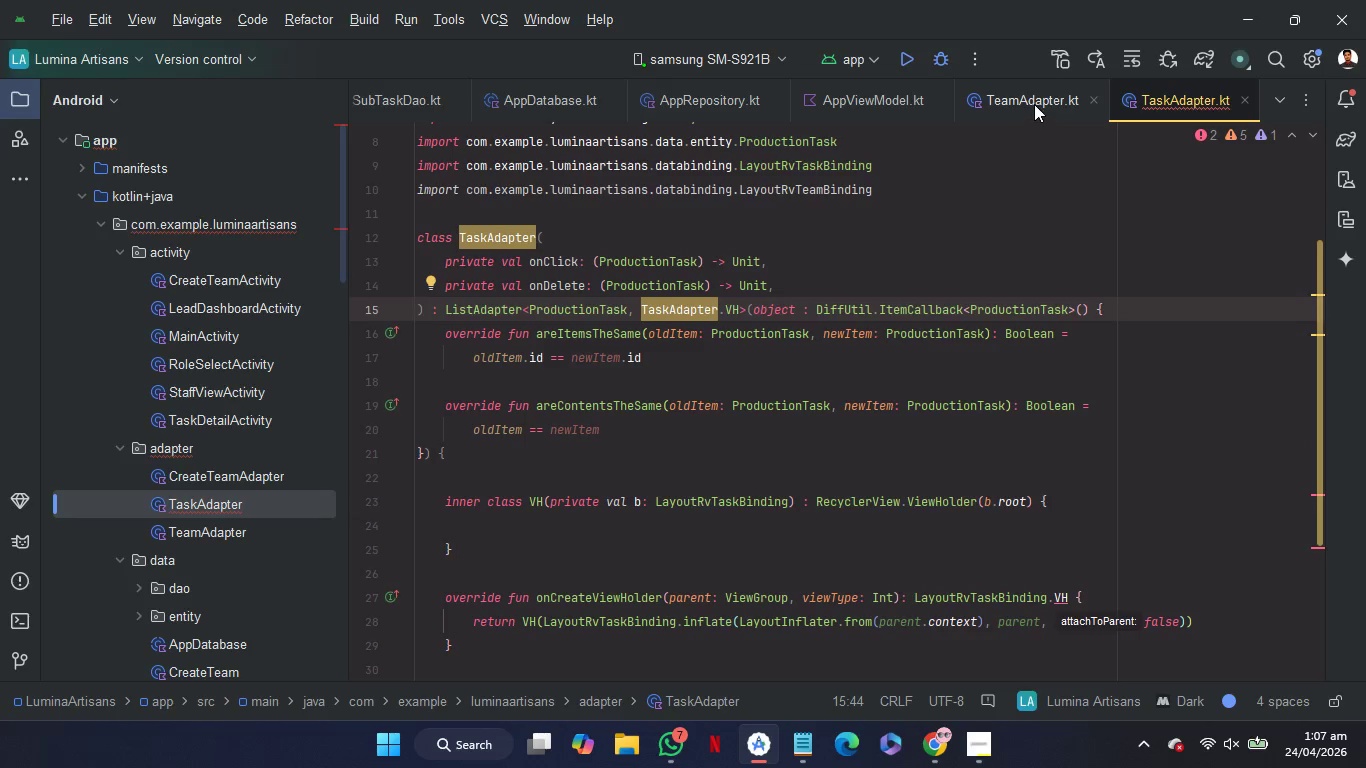 
left_click([1026, 100])
 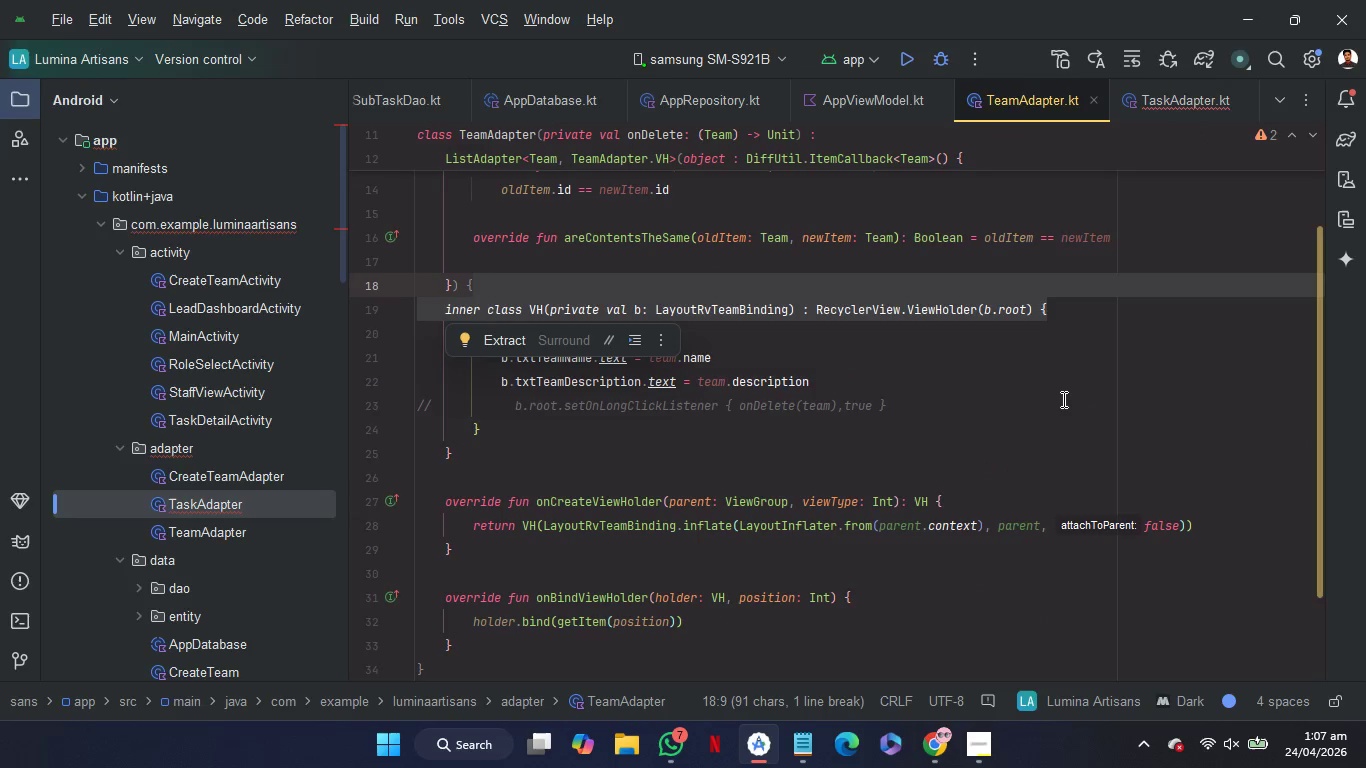 
scroll: coordinate [1062, 399], scroll_direction: up, amount: 3.0
 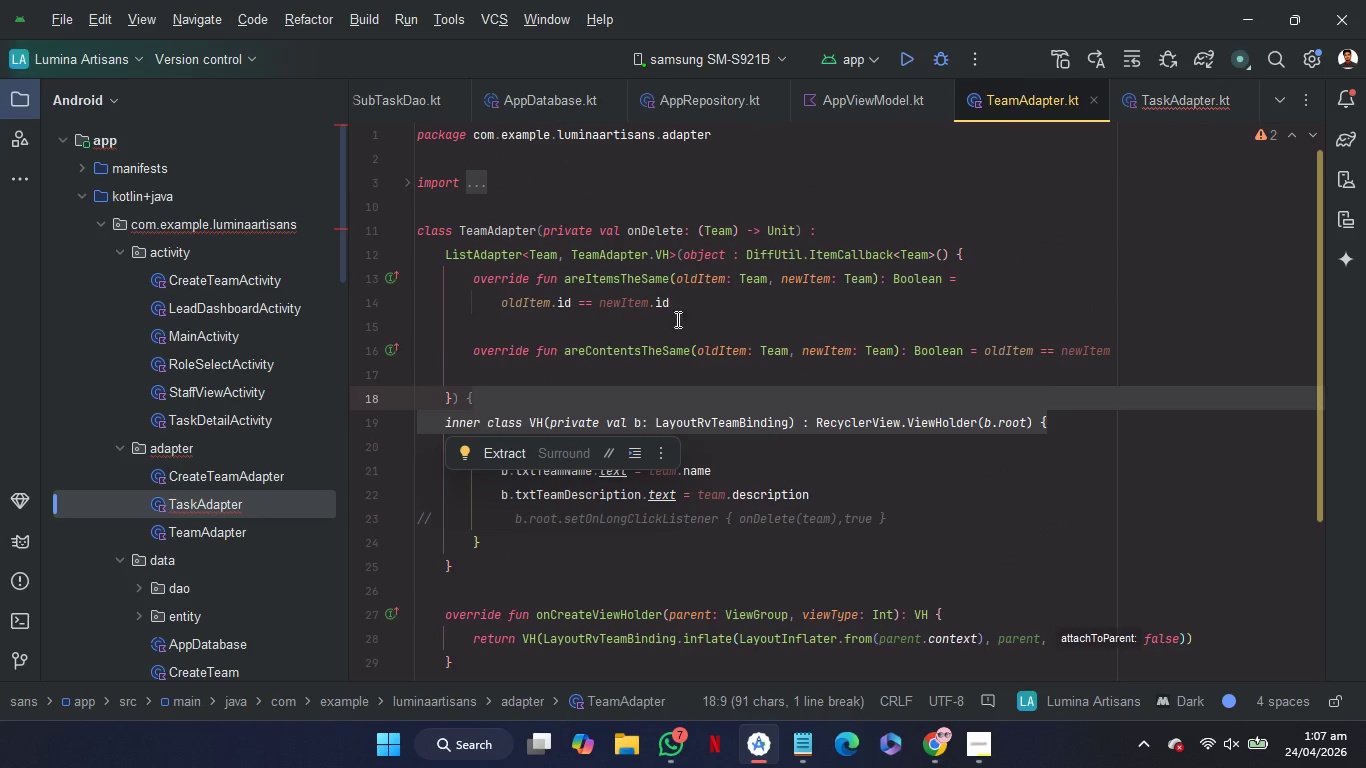 
left_click([654, 313])
 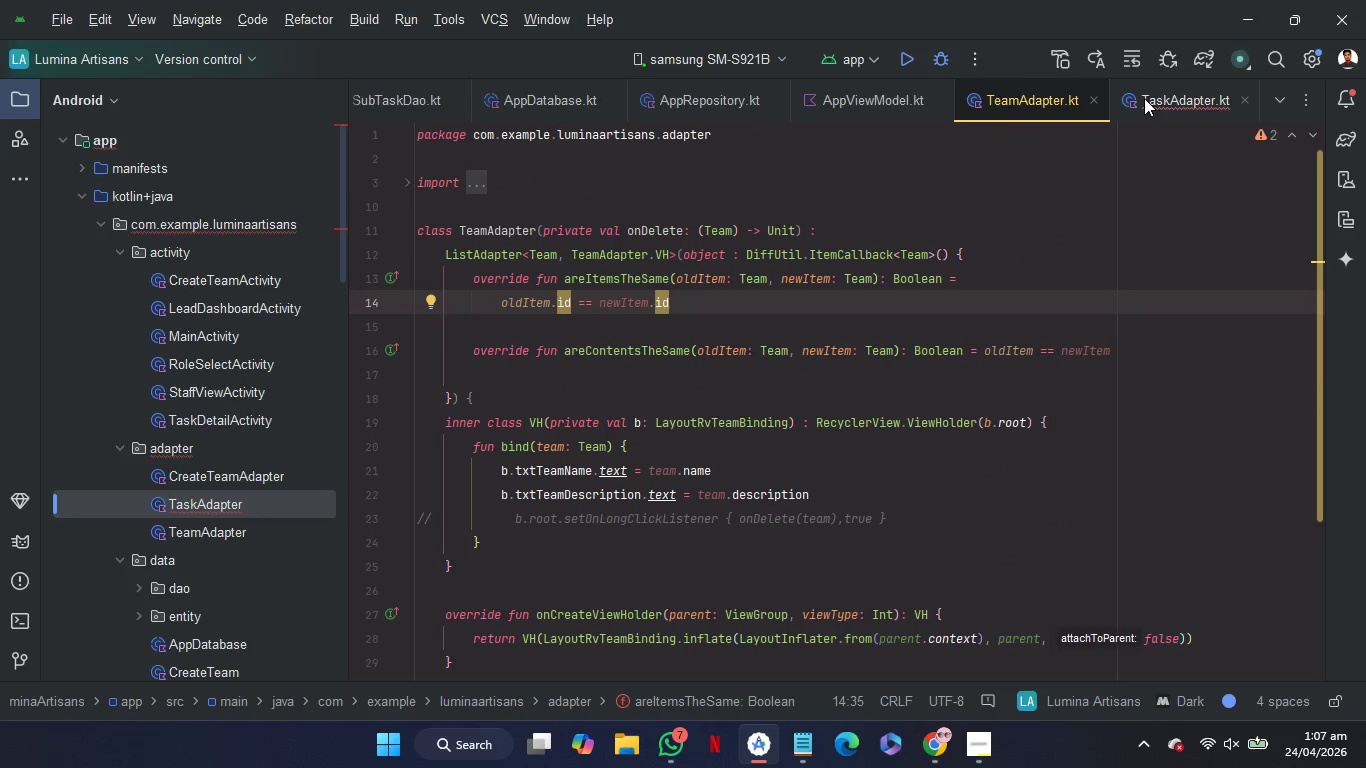 
left_click([1144, 98])
 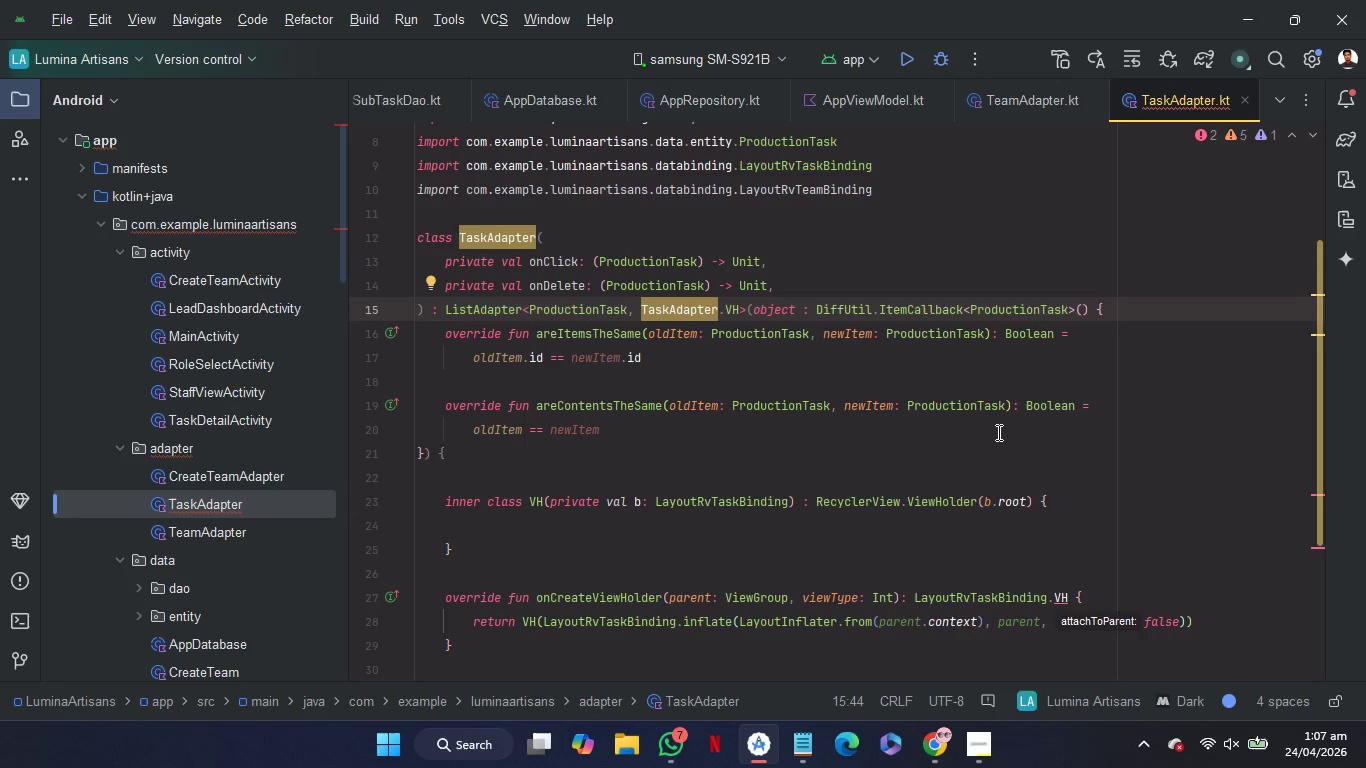 
scroll: coordinate [1010, 449], scroll_direction: down, amount: 2.0
 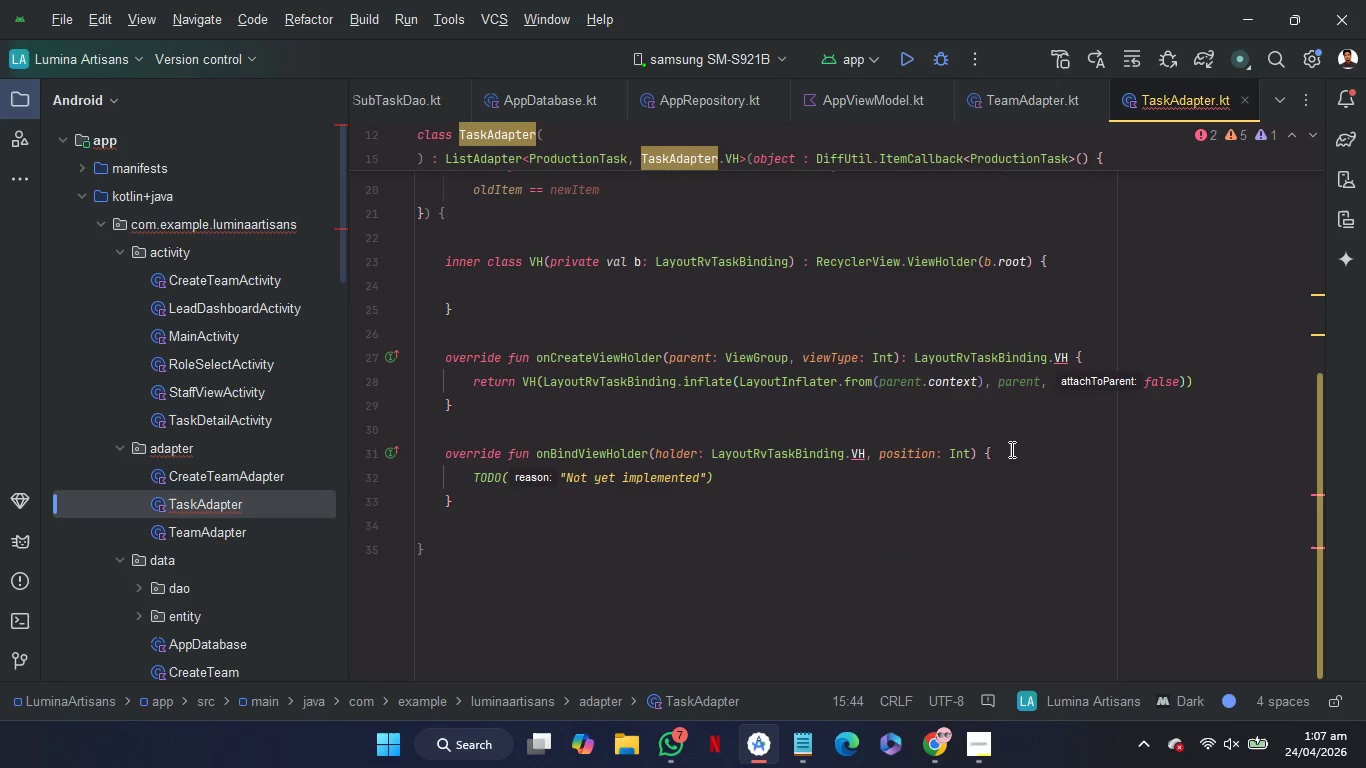 
scroll: coordinate [1010, 449], scroll_direction: none, amount: 0.0
 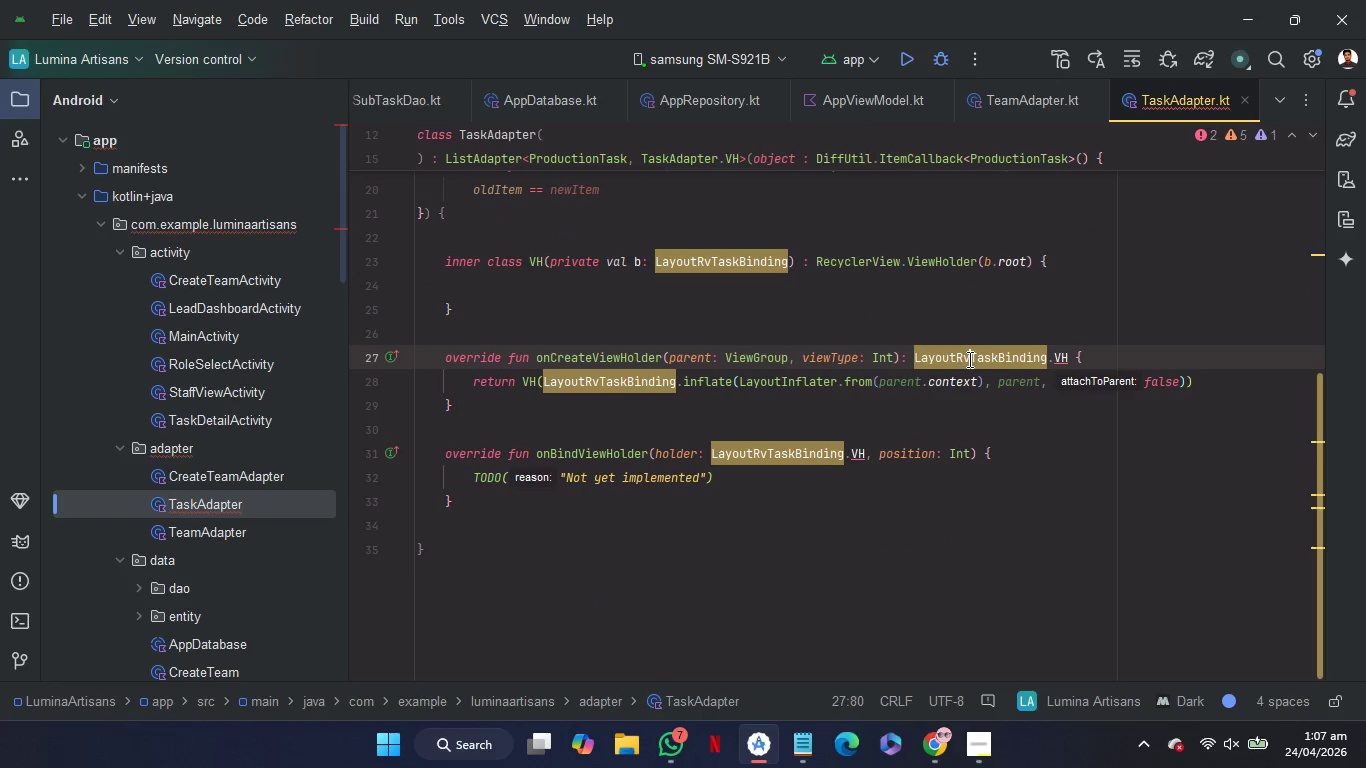 
double_click([968, 359])
 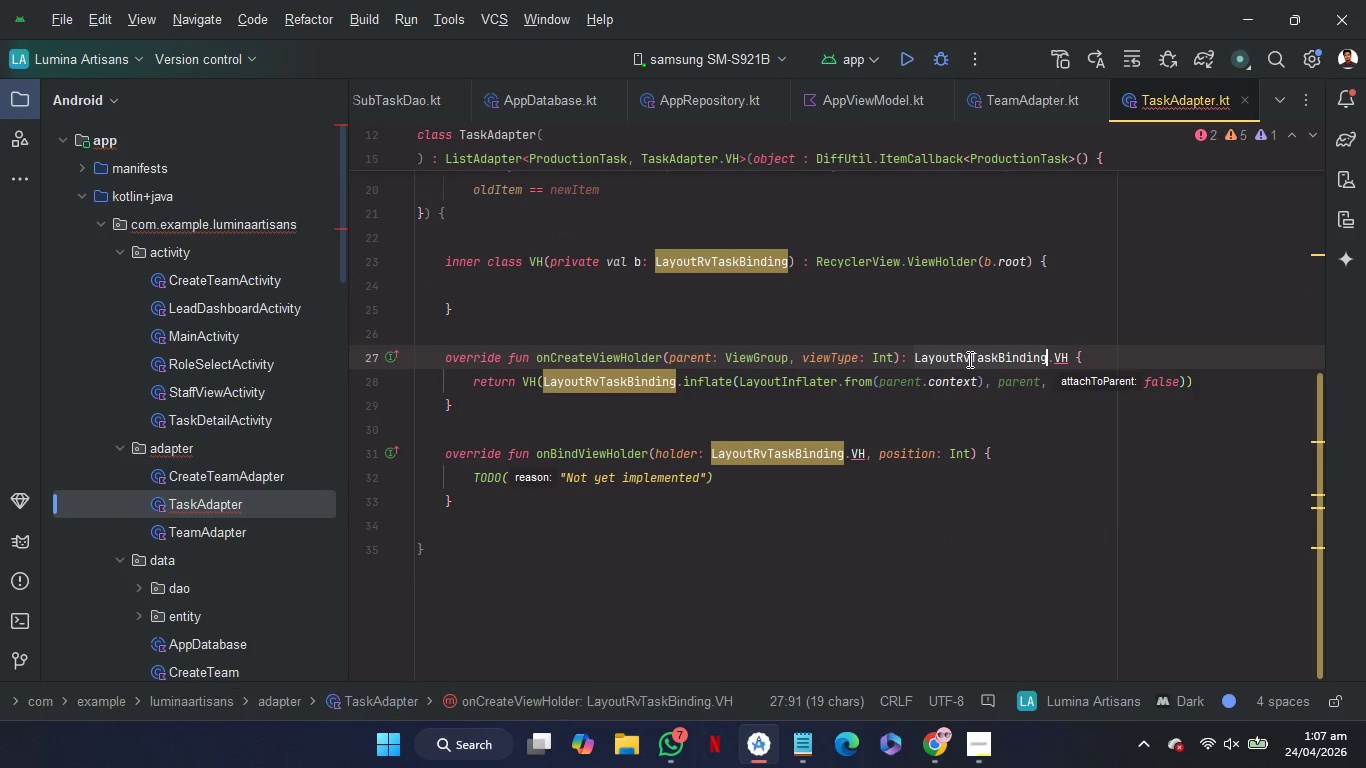 
key(Control+V)
 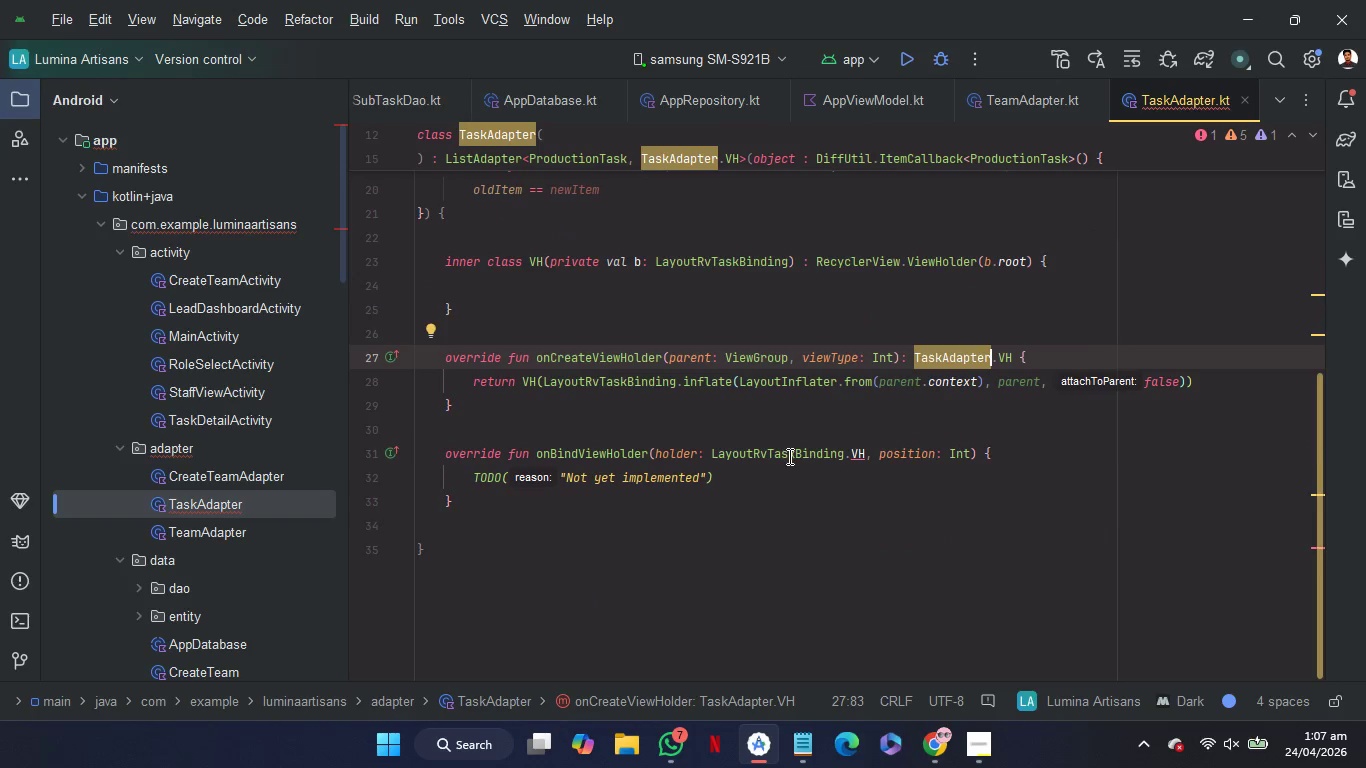 
double_click([788, 456])
 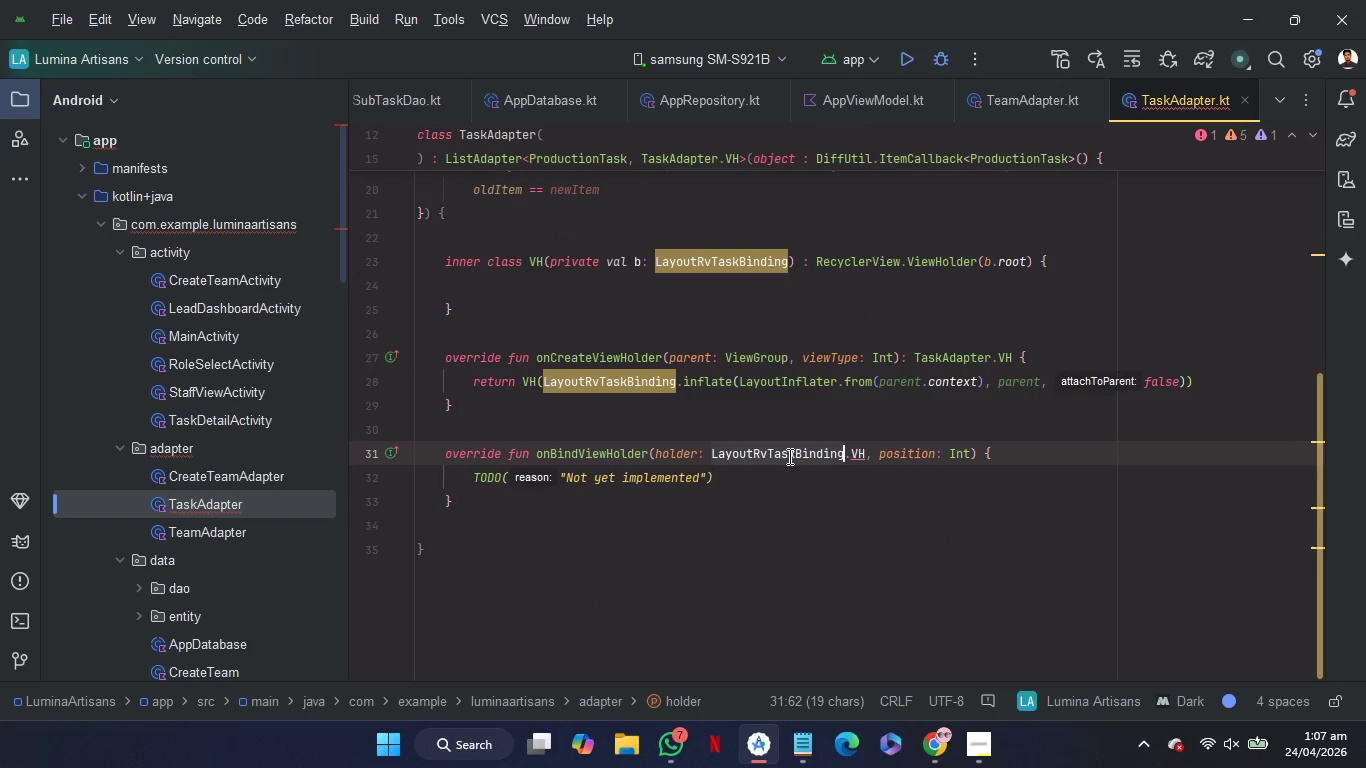 
key(Control+V)
 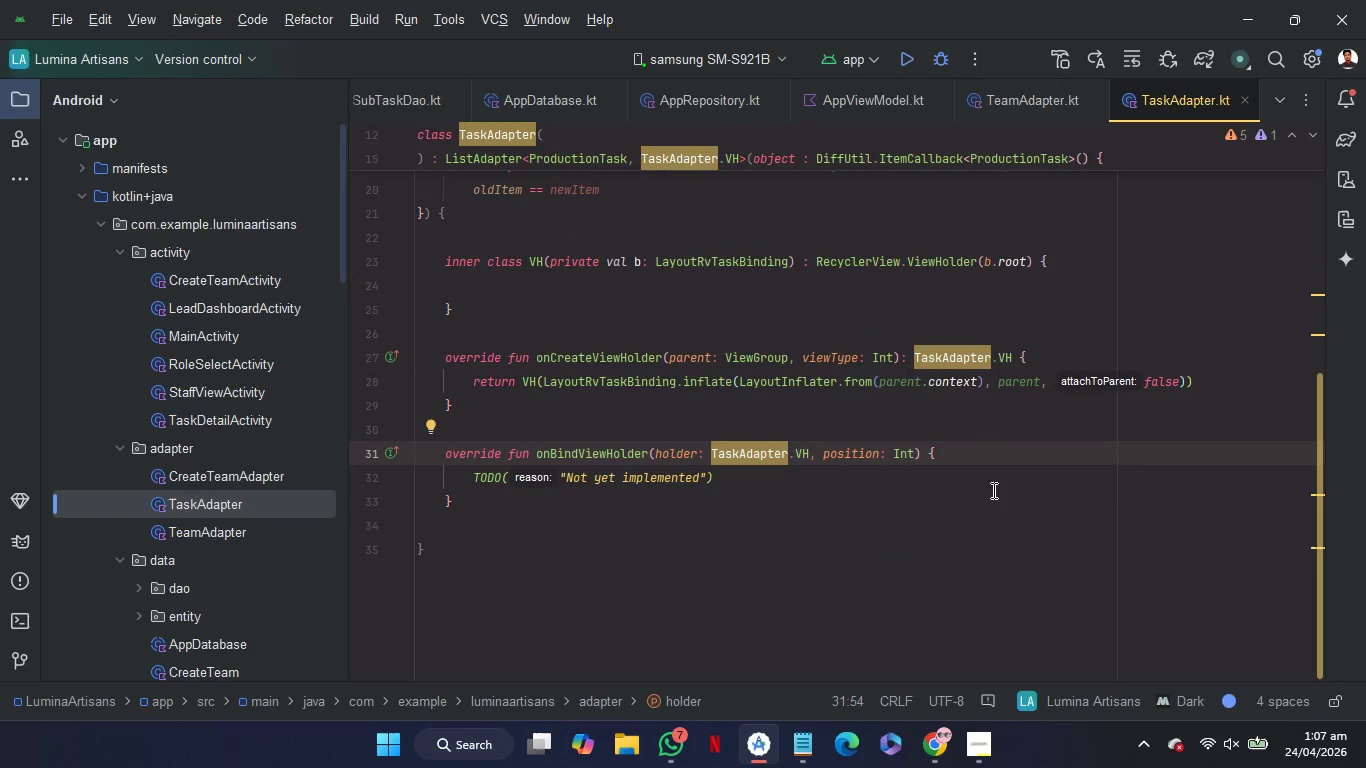 
left_click([980, 541])
 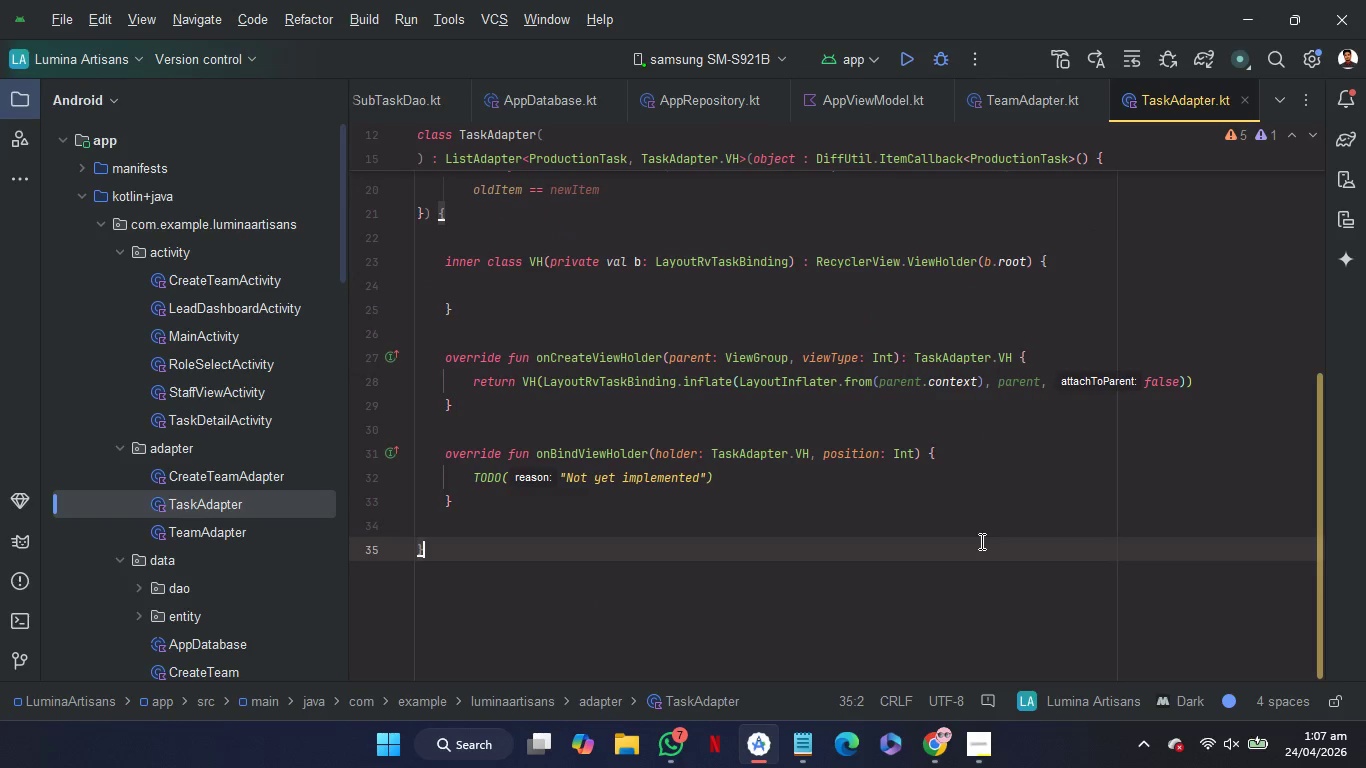 
scroll: coordinate [980, 541], scroll_direction: up, amount: 2.0
 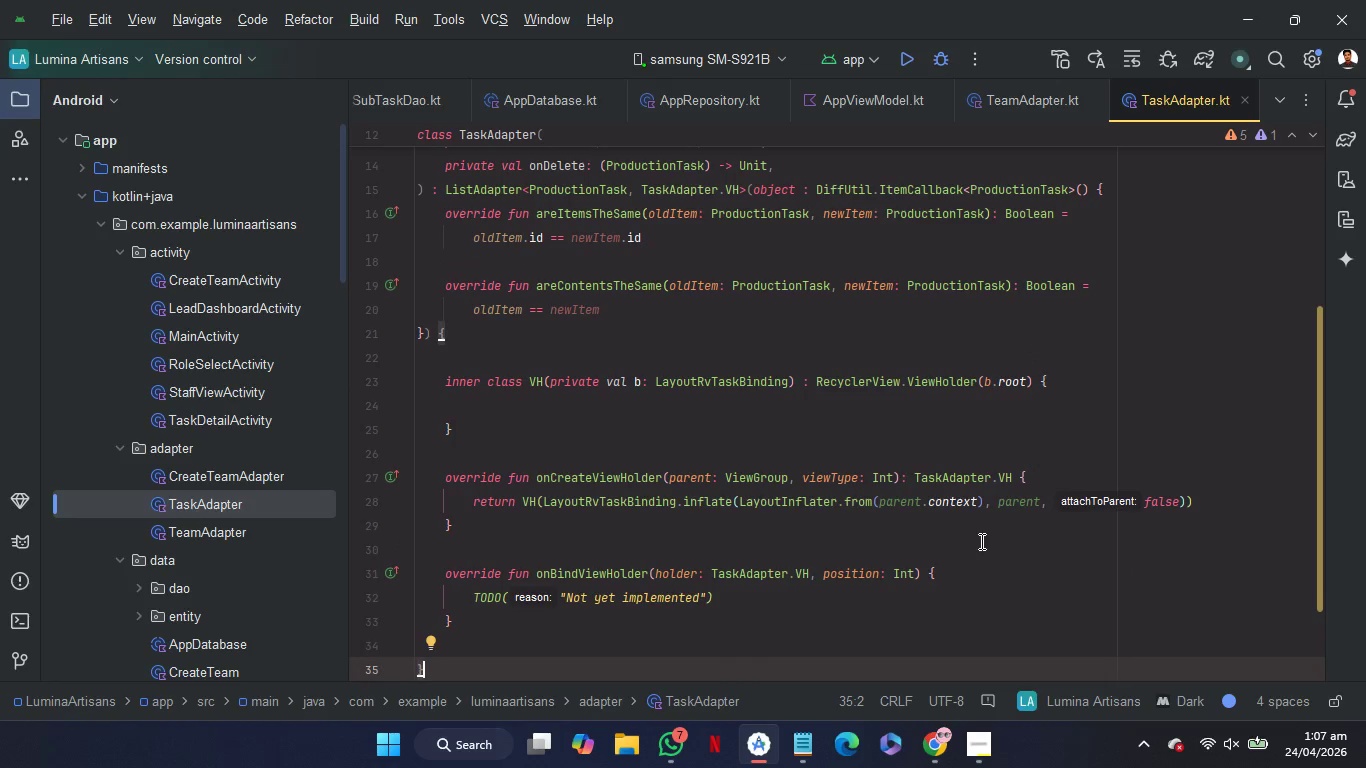 
scroll: coordinate [980, 541], scroll_direction: none, amount: 0.0
 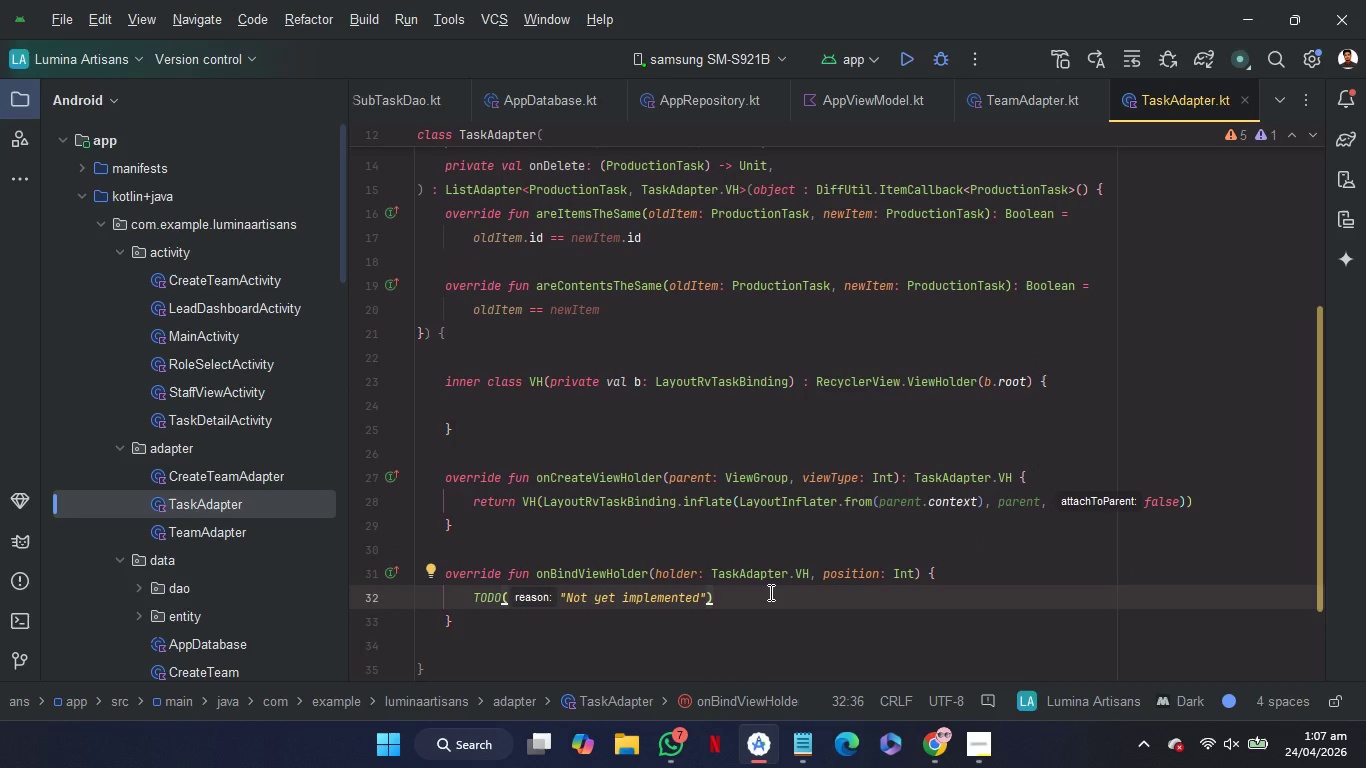 
left_click([769, 592])
 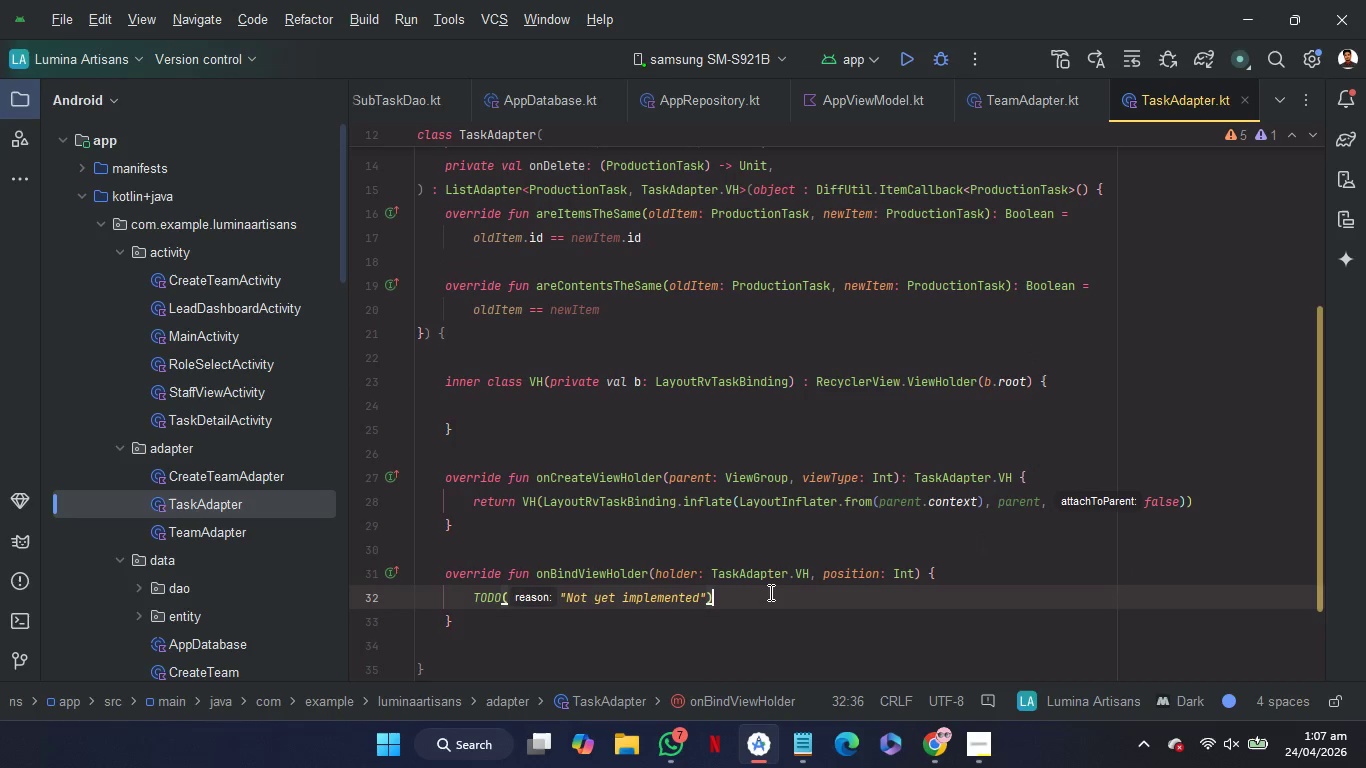 
left_click([769, 592])
 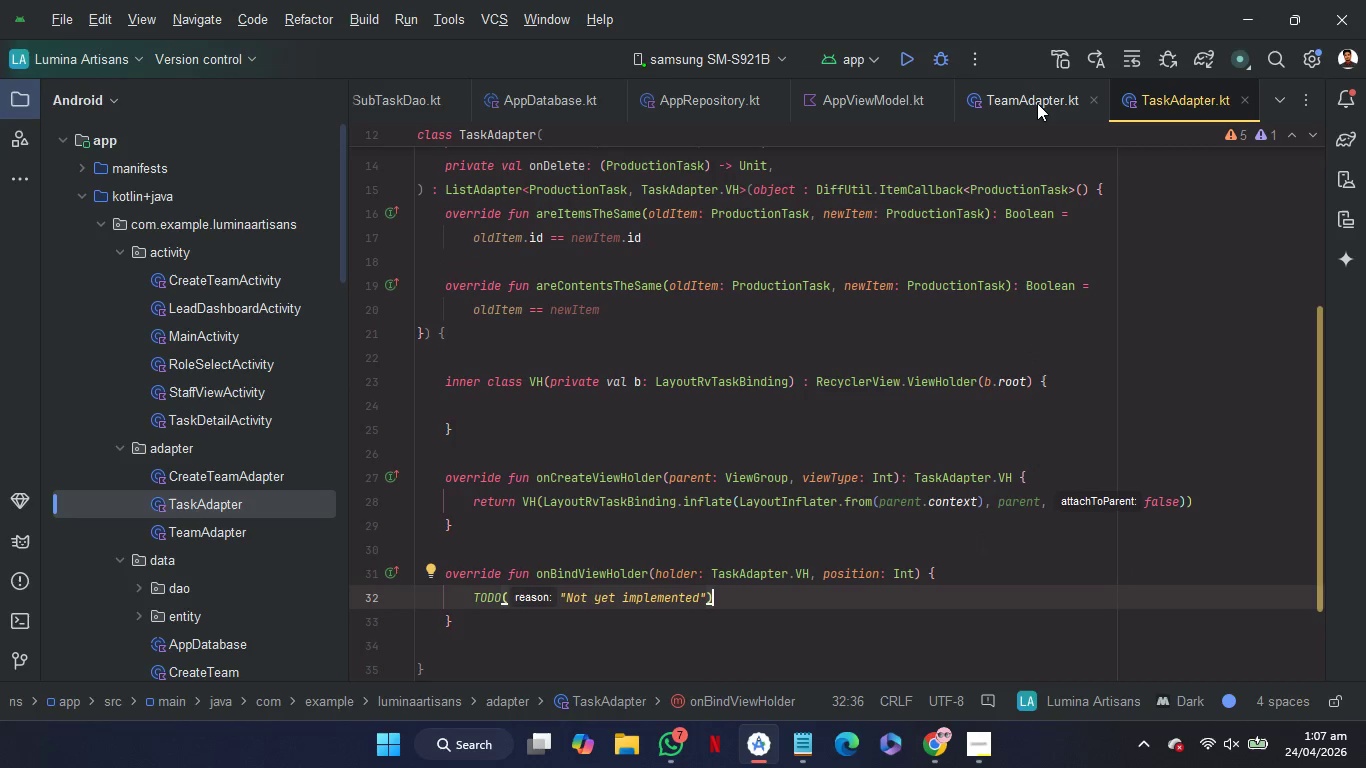 
left_click([1037, 103])
 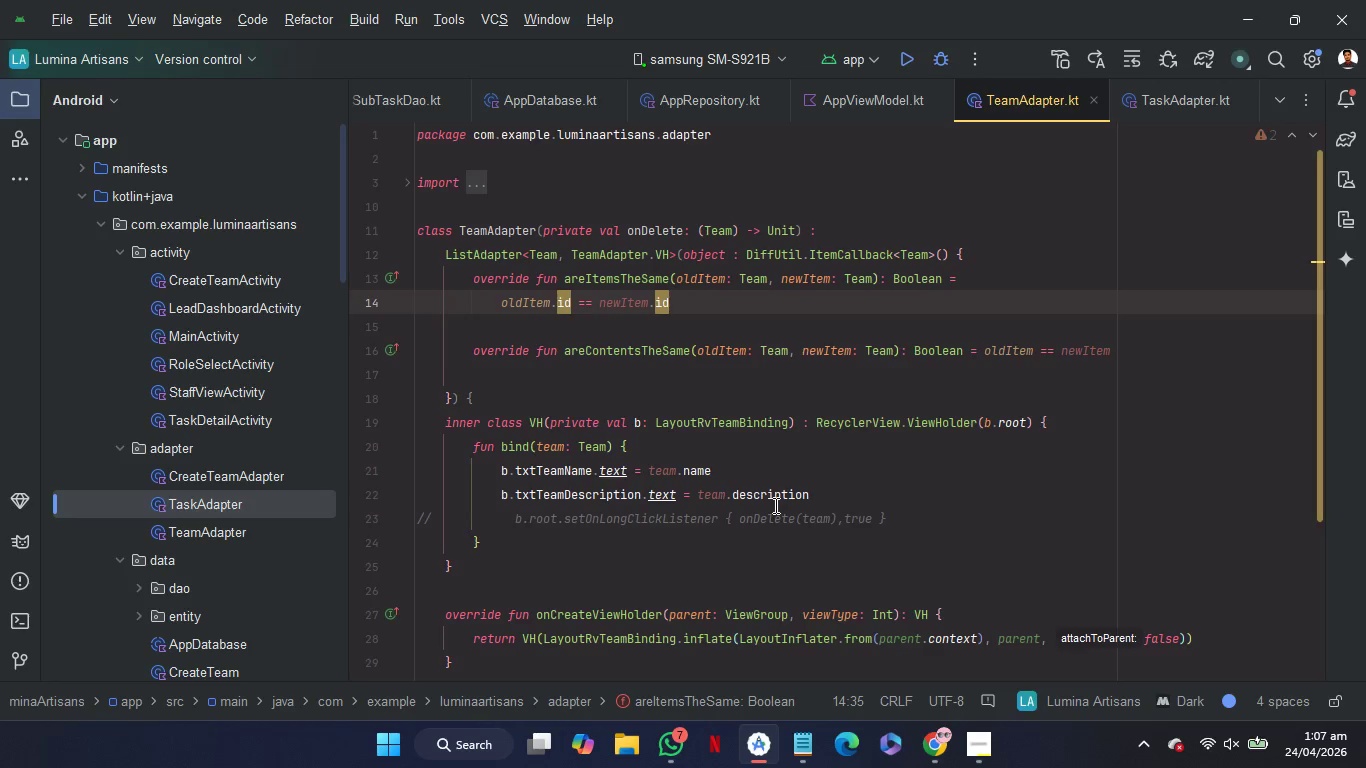 
scroll: coordinate [774, 505], scroll_direction: down, amount: 3.0
 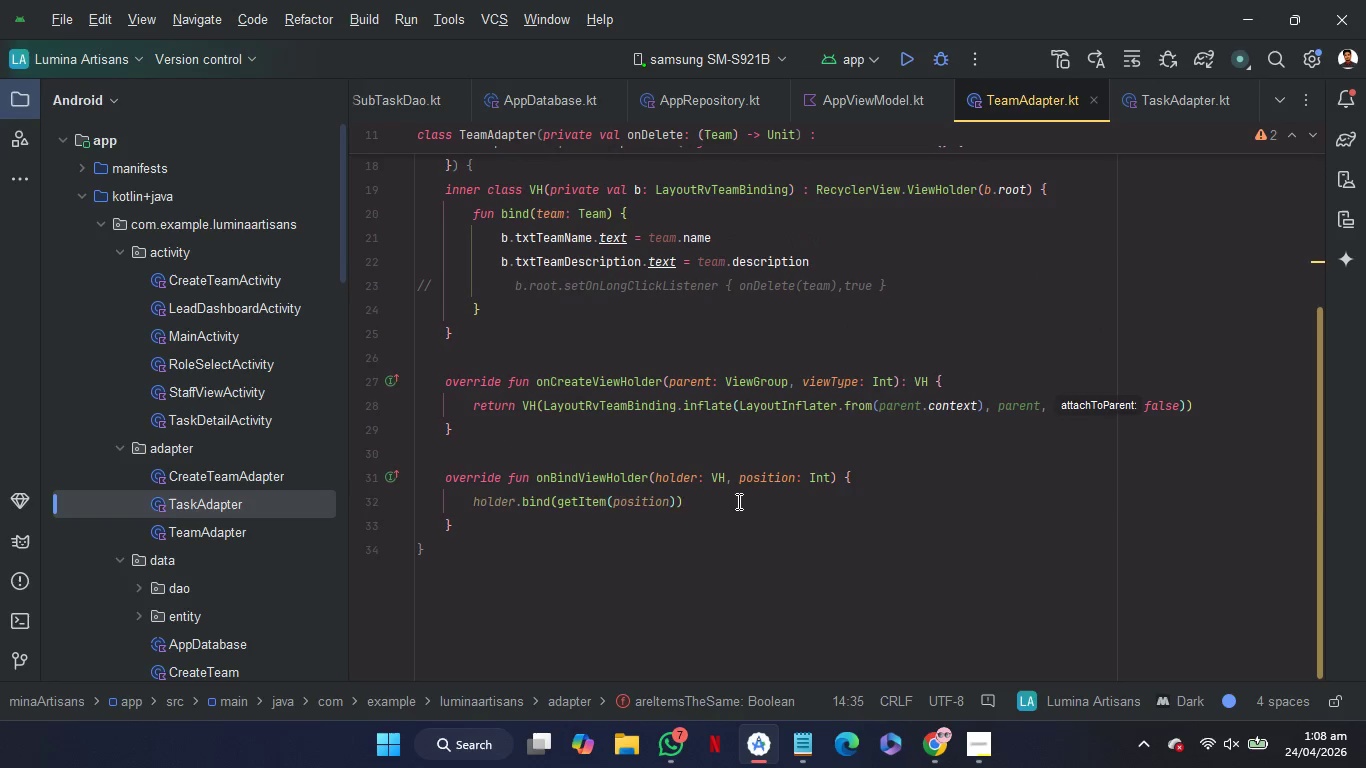 
left_click_drag(start_coordinate=[737, 501], to_coordinate=[941, 477])
 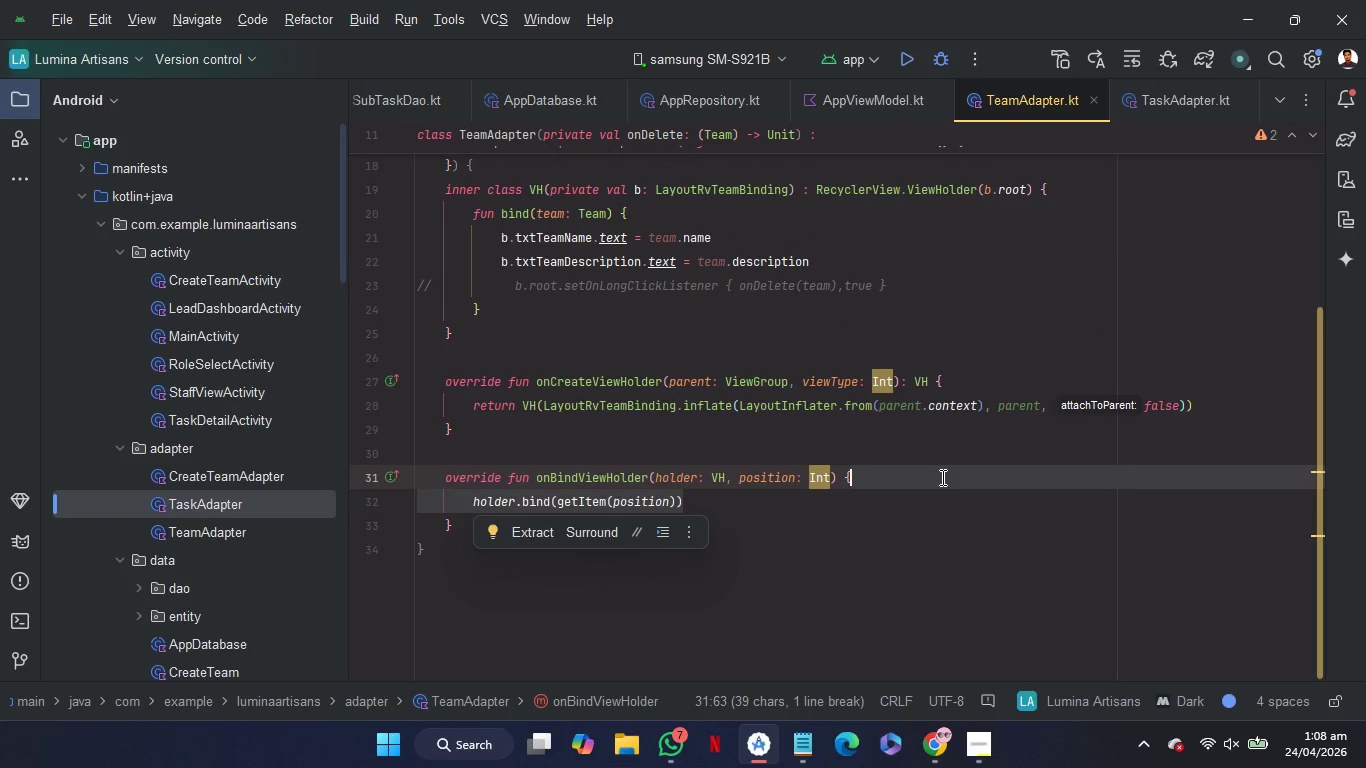 
key(Control+C)
 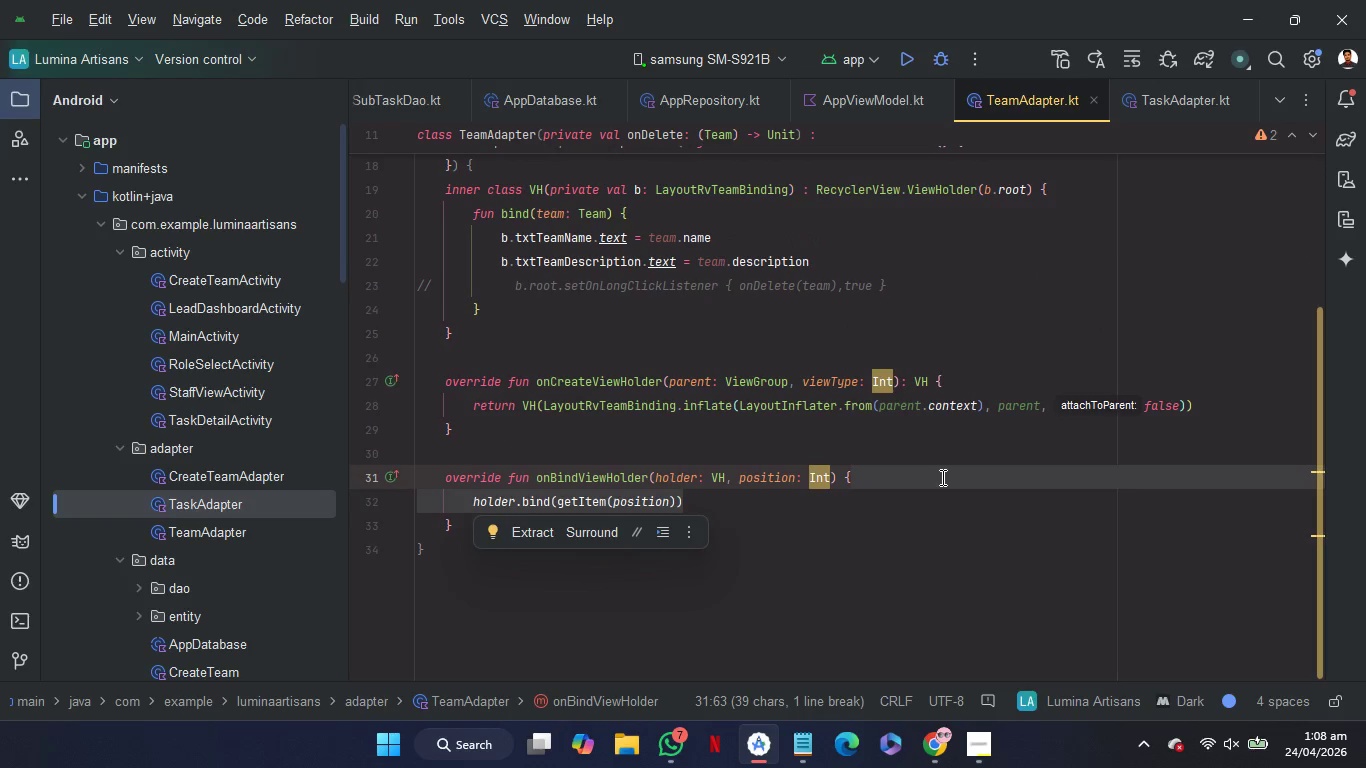 
key(Control+C)
 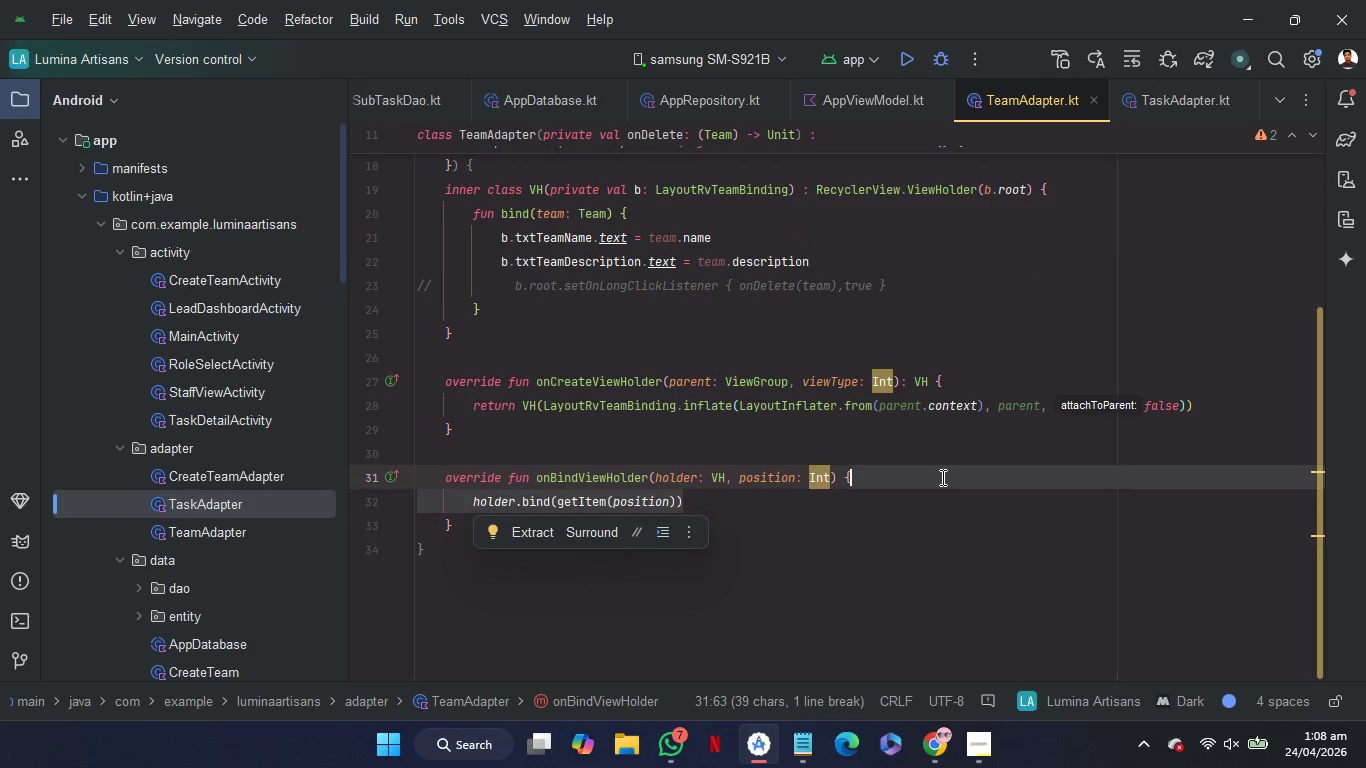 
key(Control+C)
 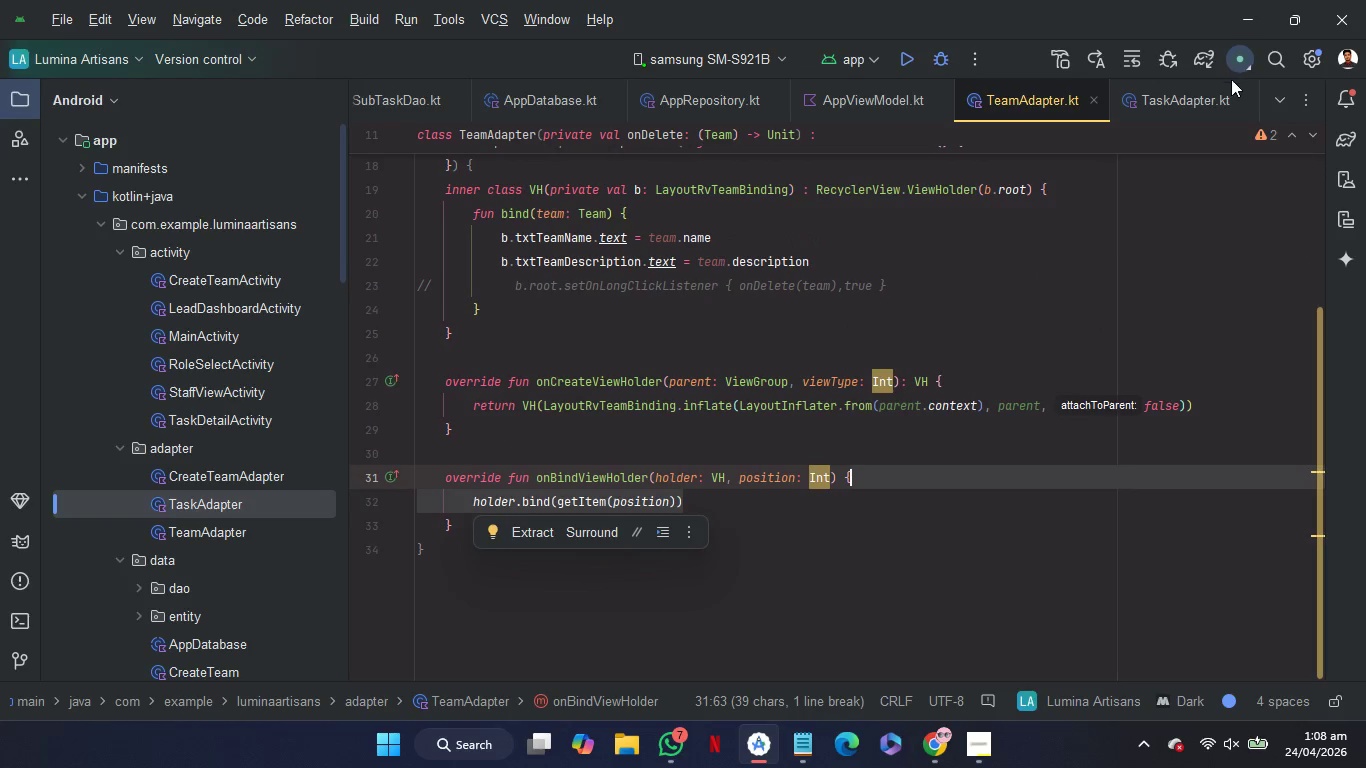 
left_click([1181, 105])
 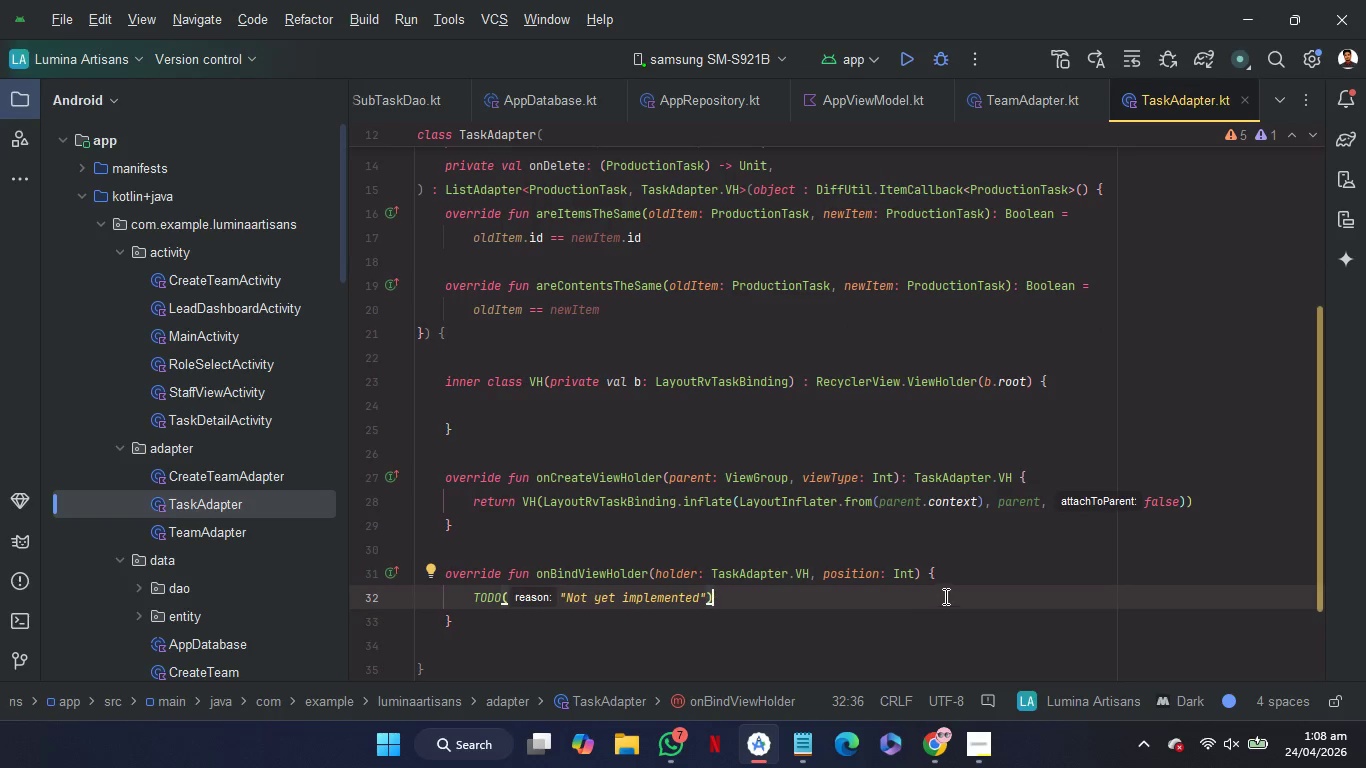 
left_click_drag(start_coordinate=[944, 596], to_coordinate=[991, 563])
 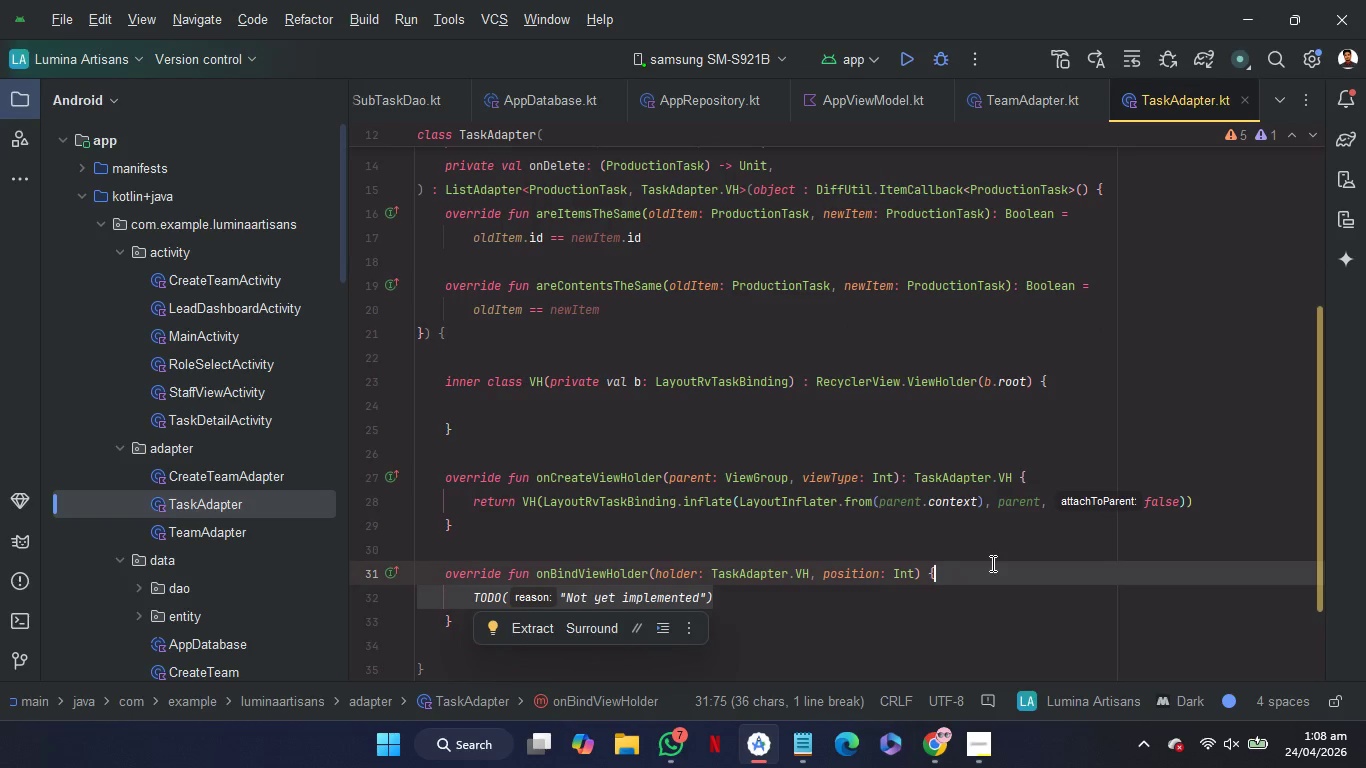 
key(Control+V)
 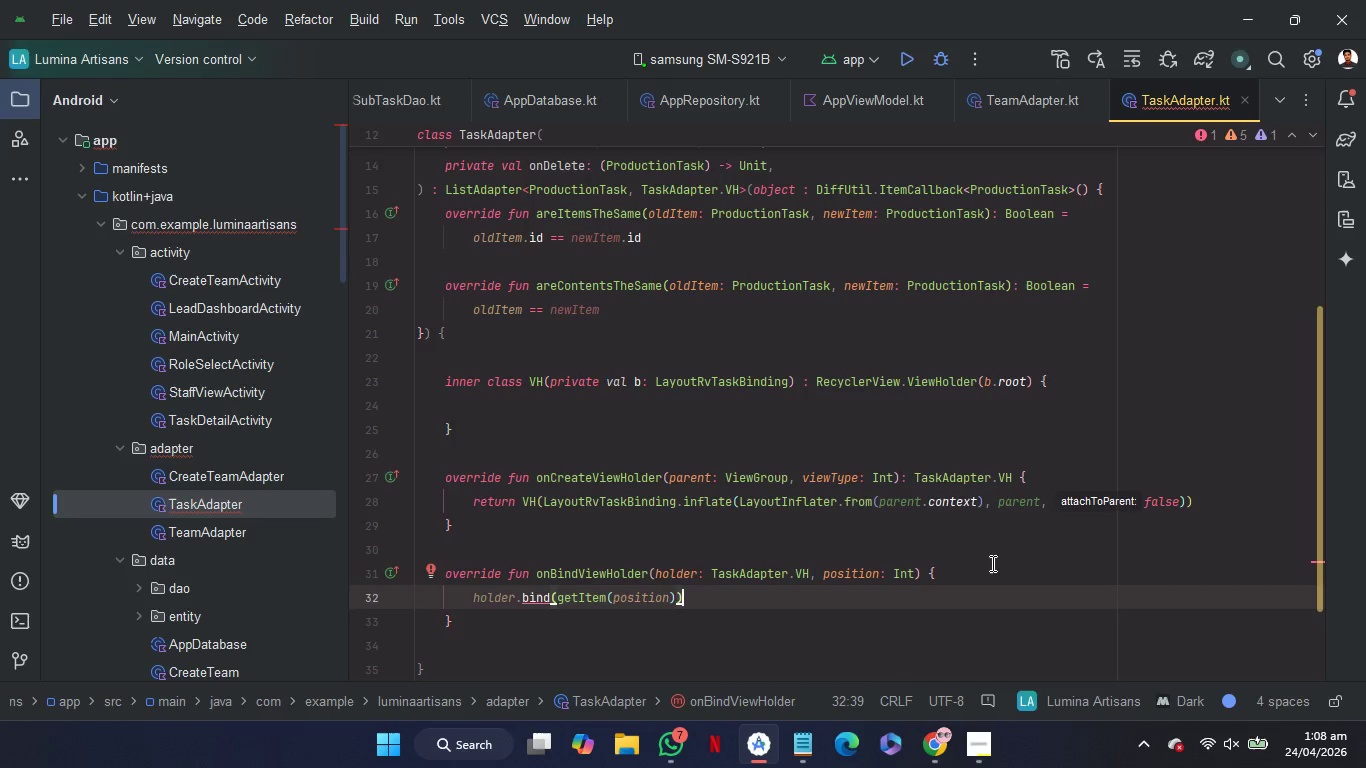 
scroll: coordinate [991, 563], scroll_direction: down, amount: 1.0
 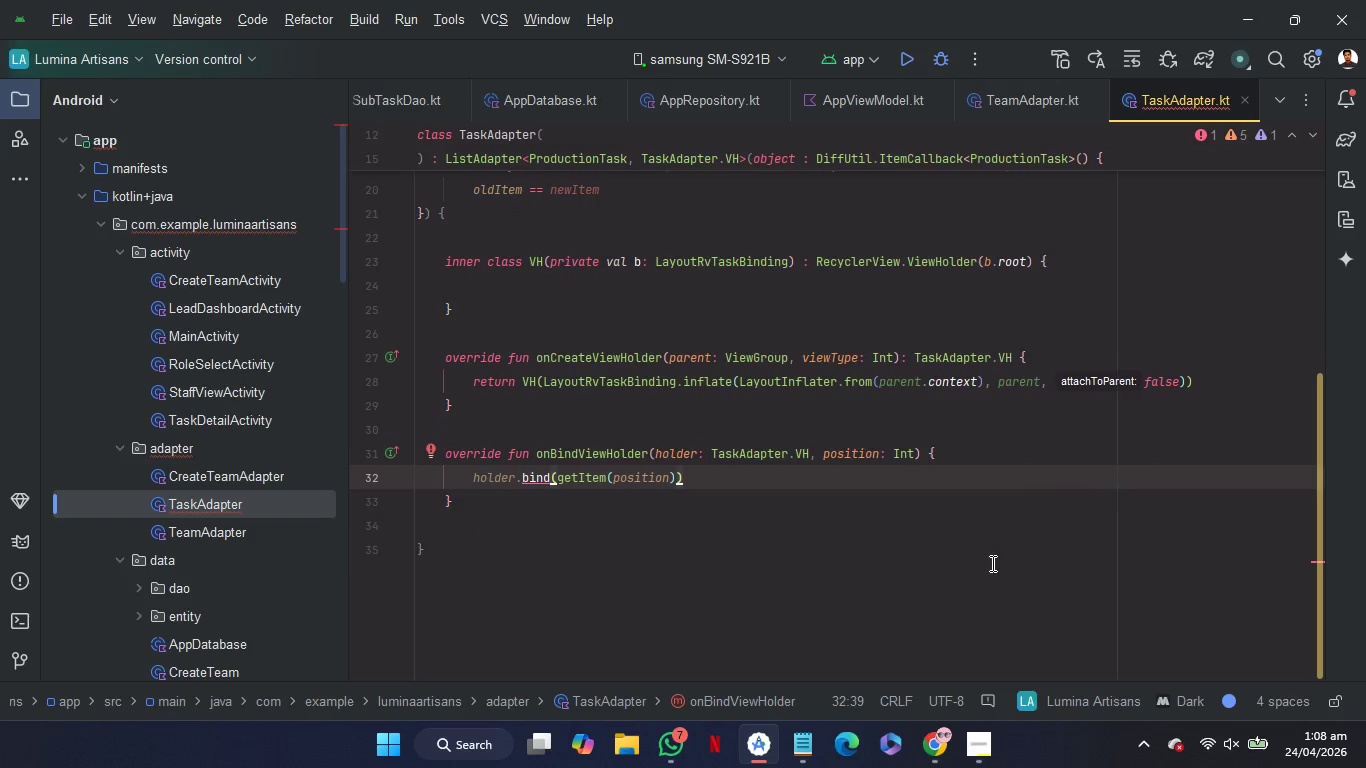 
scroll: coordinate [991, 563], scroll_direction: none, amount: 0.0
 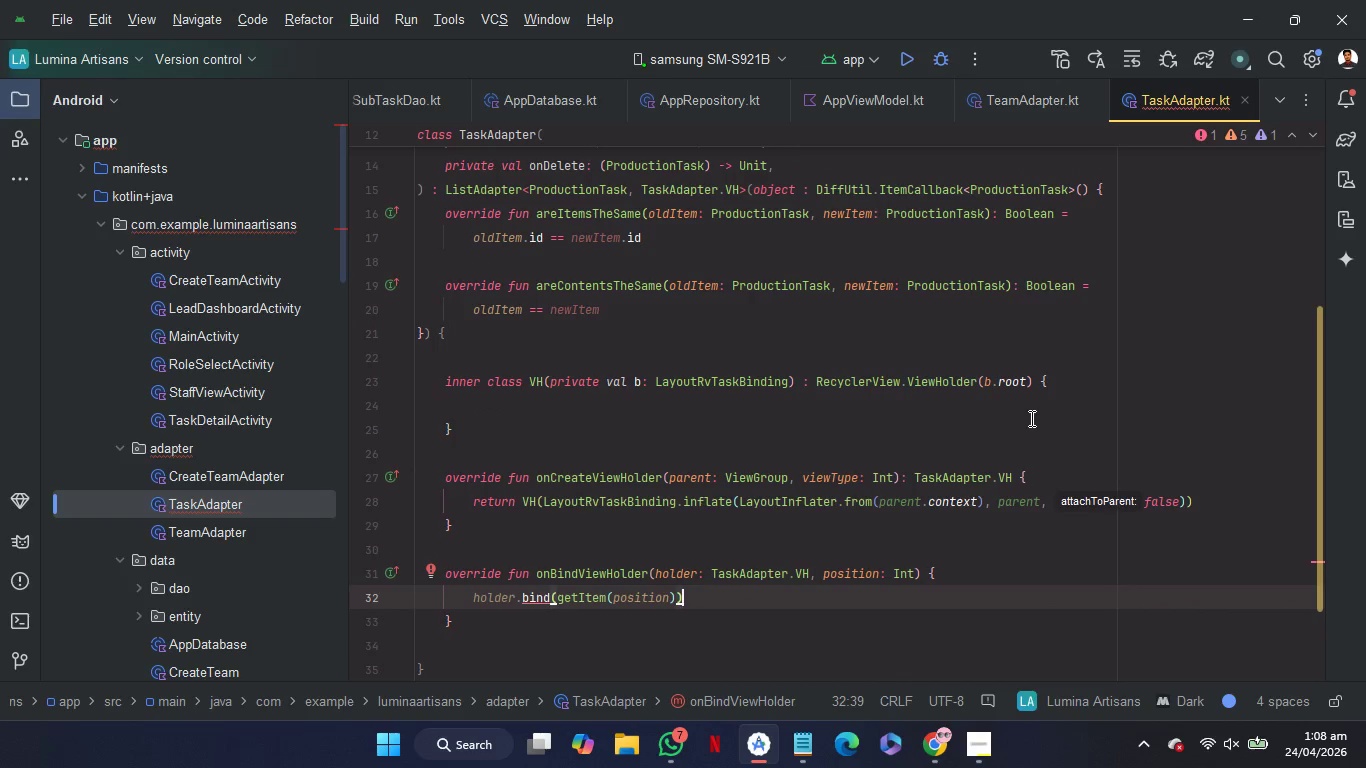 
left_click([1025, 409])
 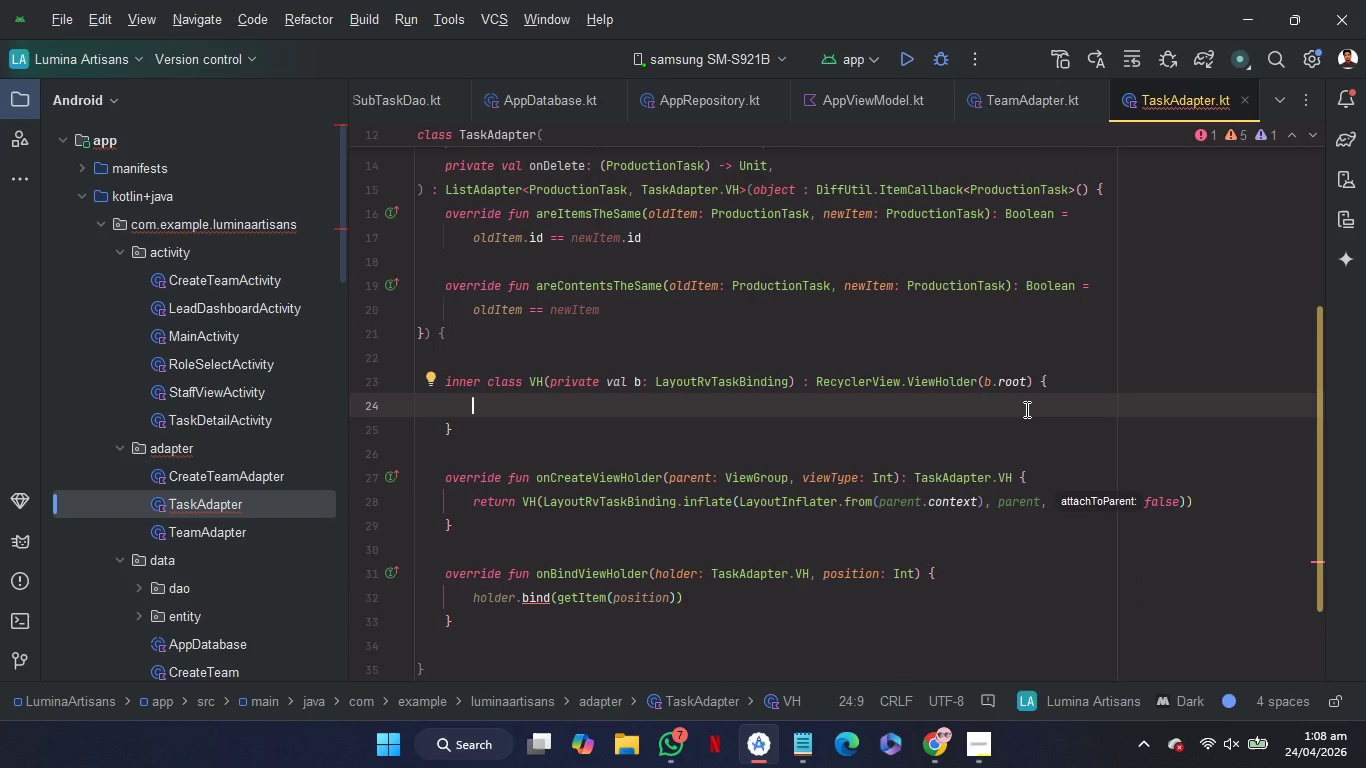 
type(fu)
 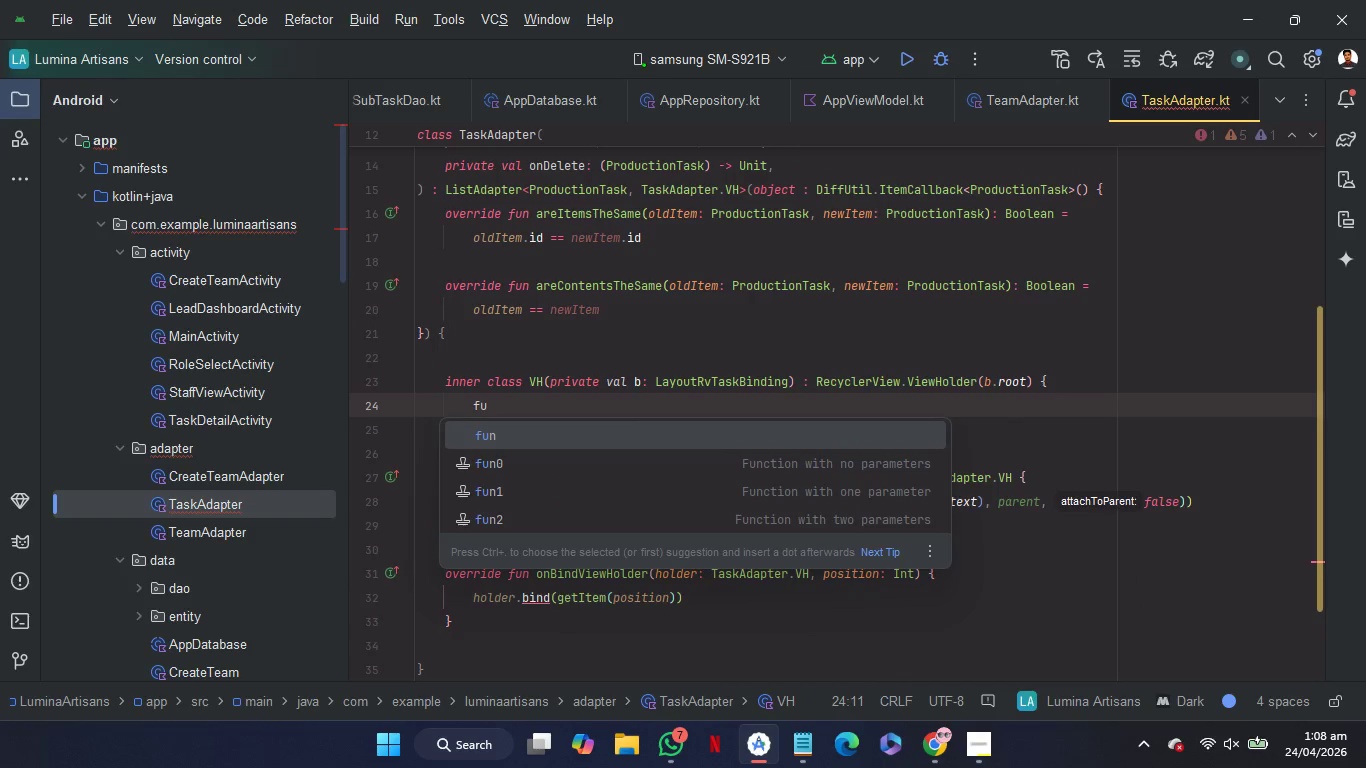 
key(Enter)
 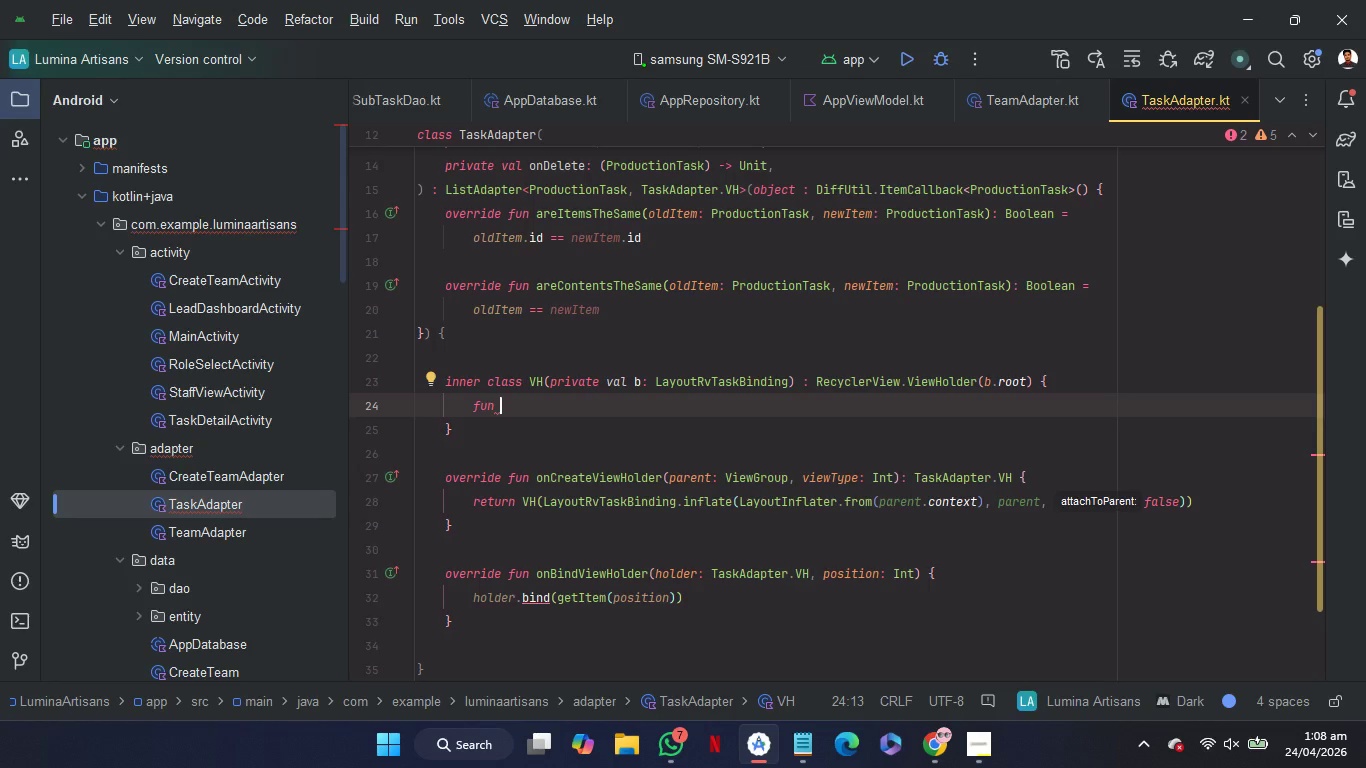 
type(bi)
 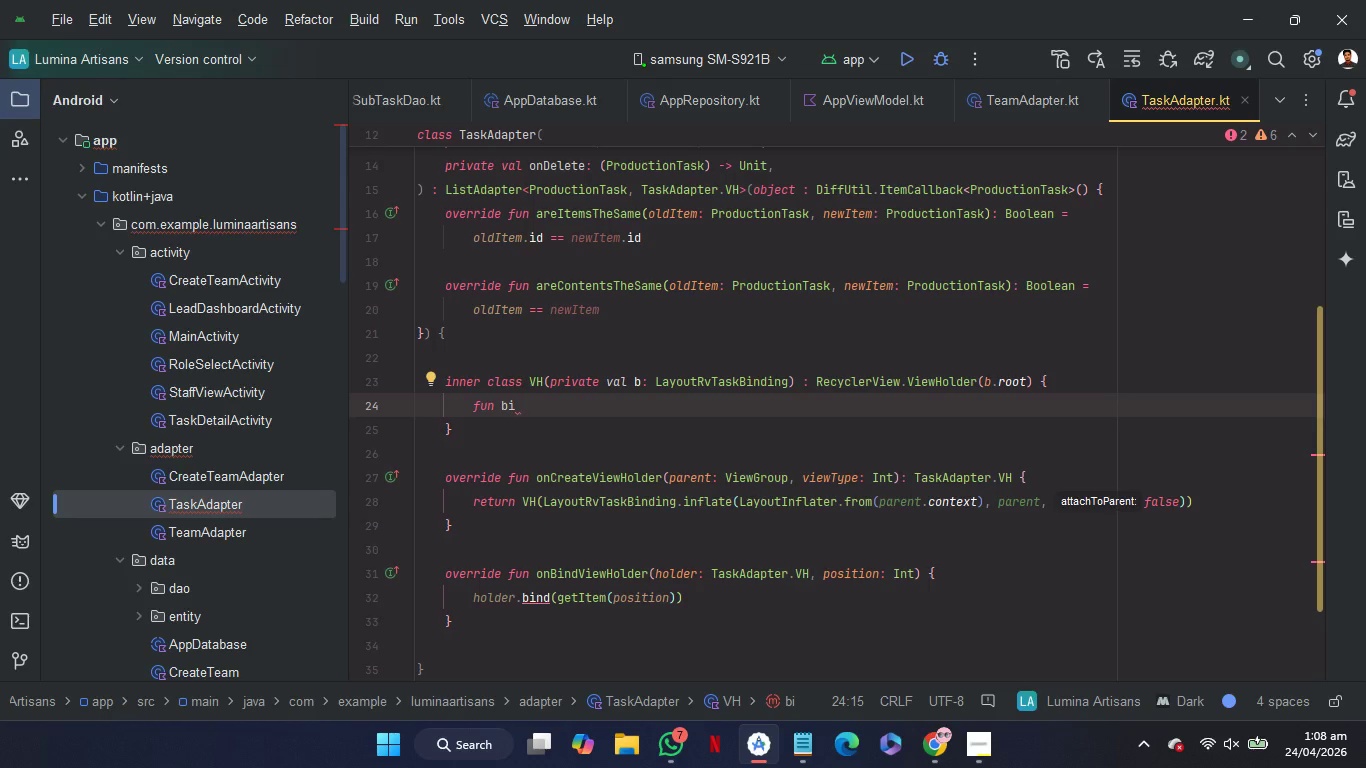 
type(nd(task)
 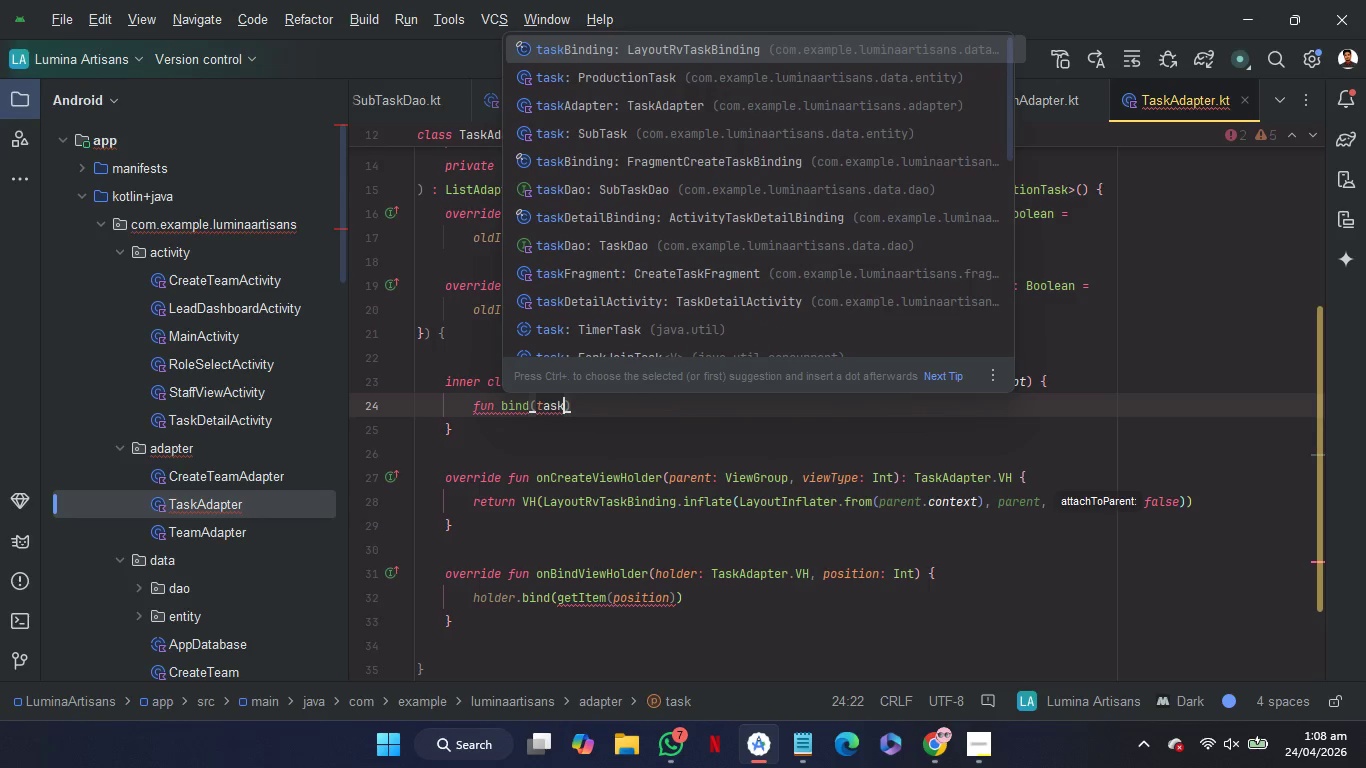 
key(ArrowDown)
 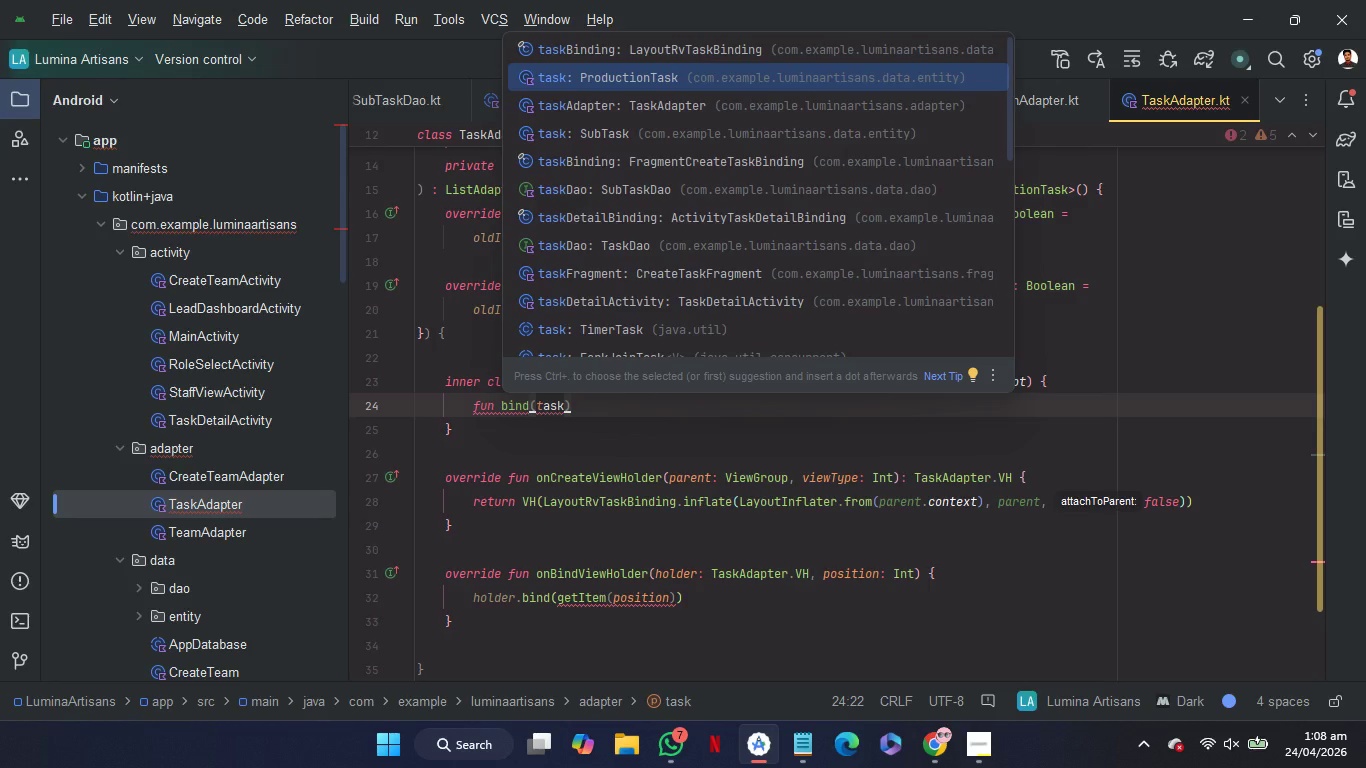 
key(Enter)
 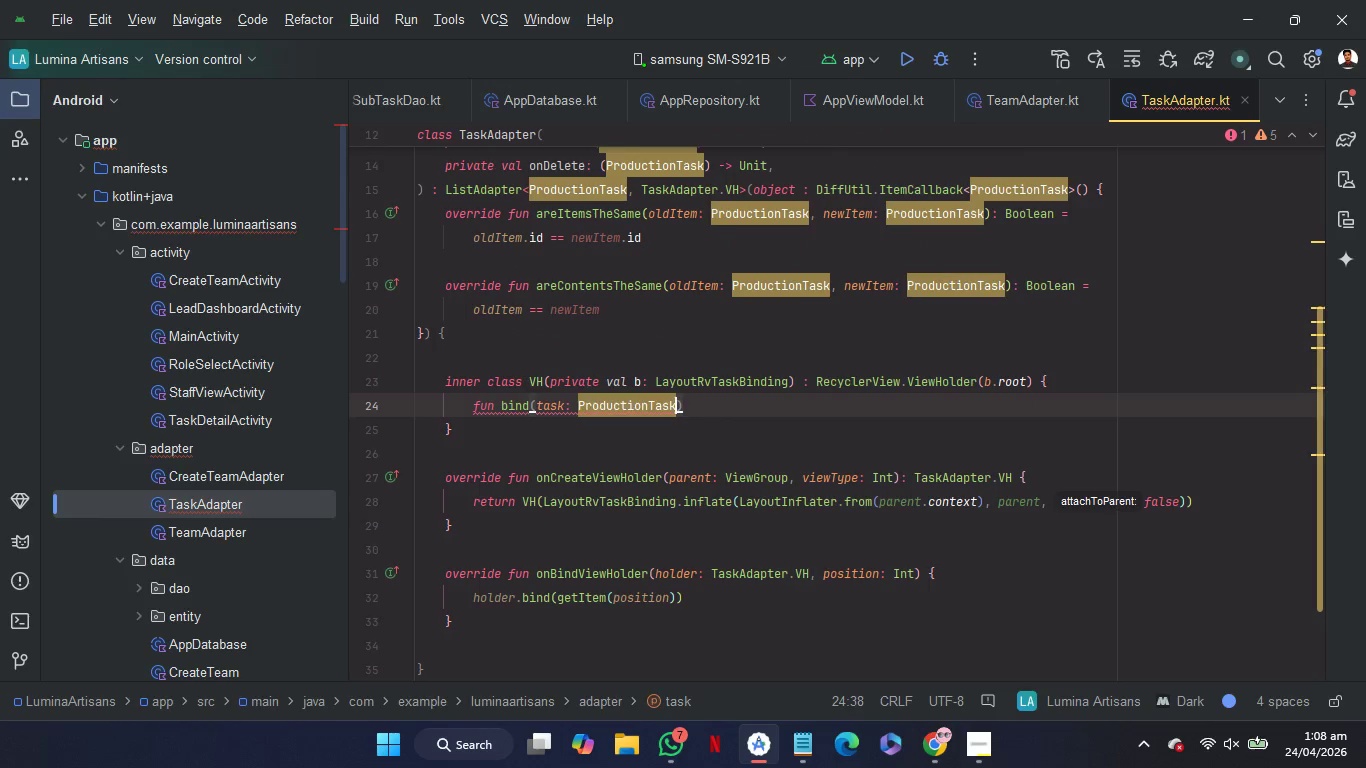 
key(ArrowRight)
 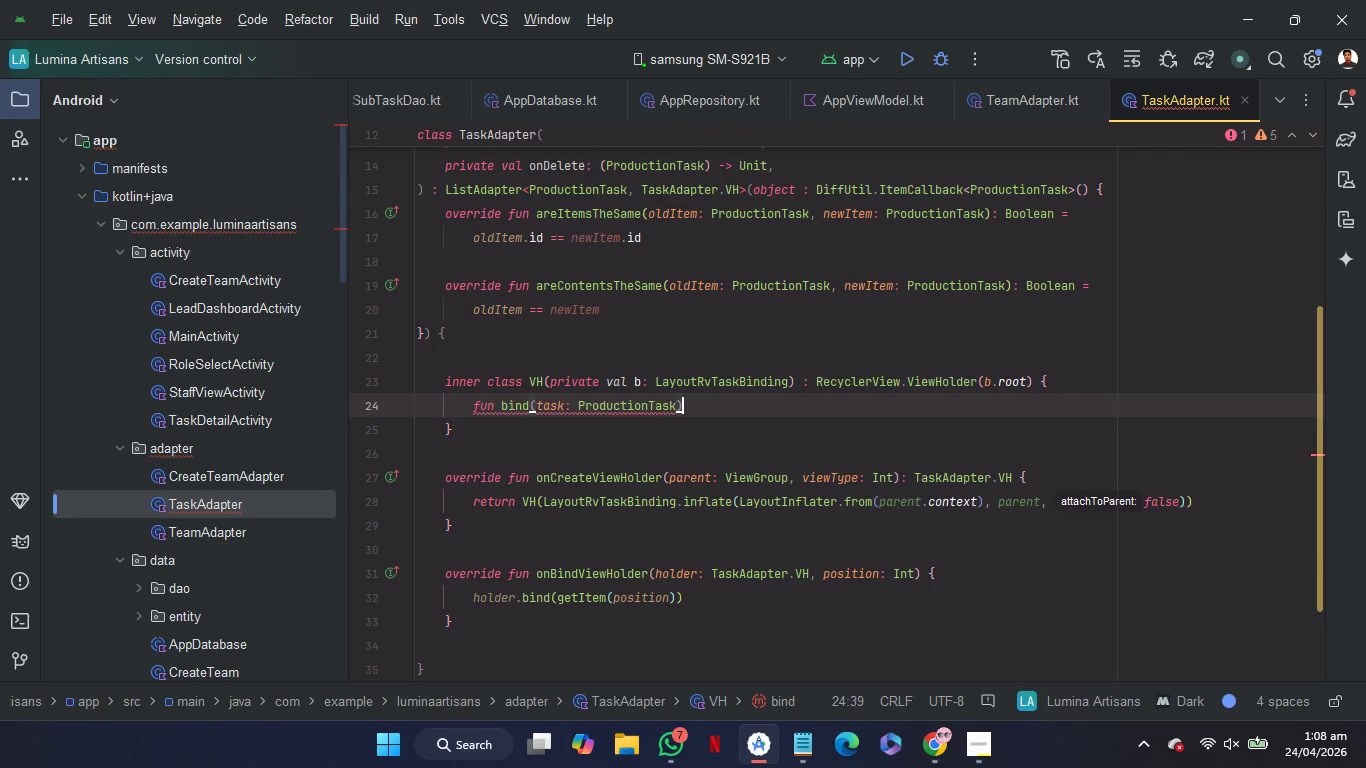 
key(Shift+BracketLeft)
 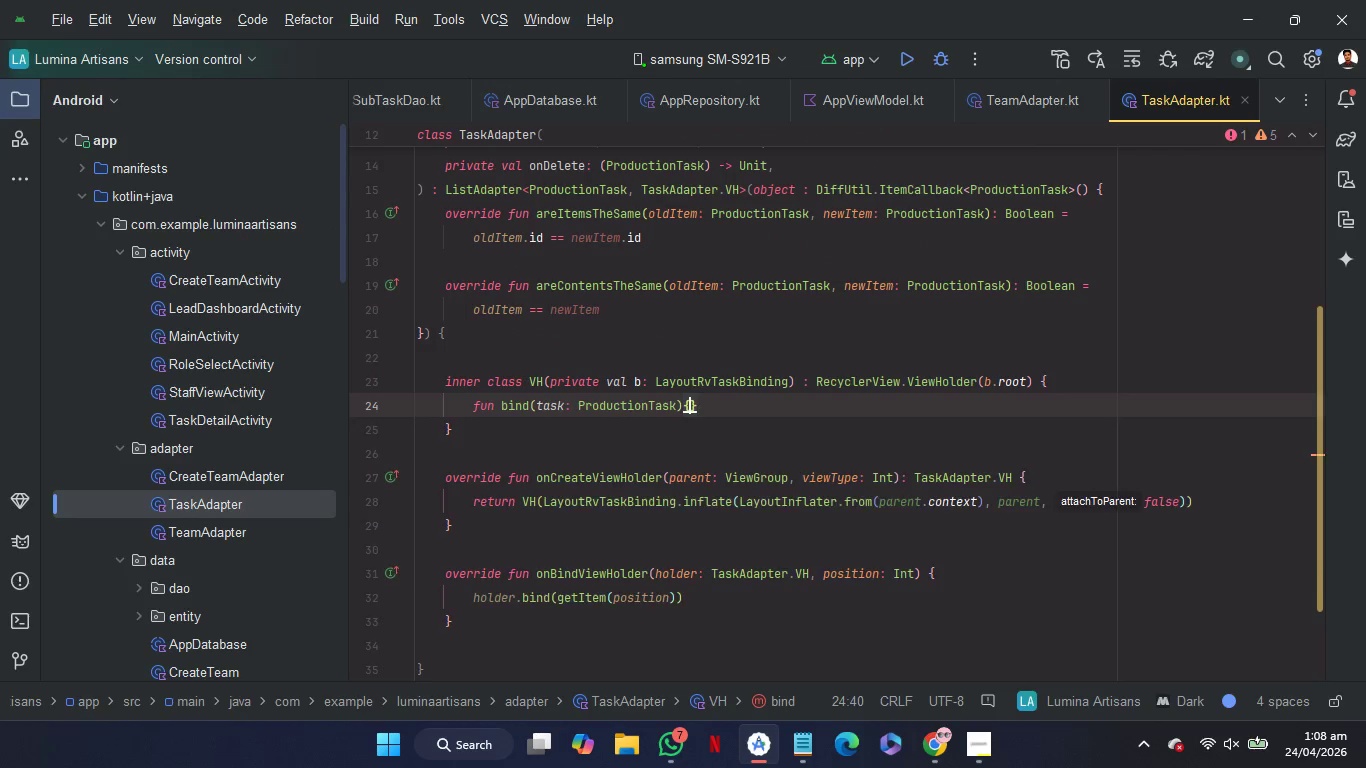 
key(Enter)
 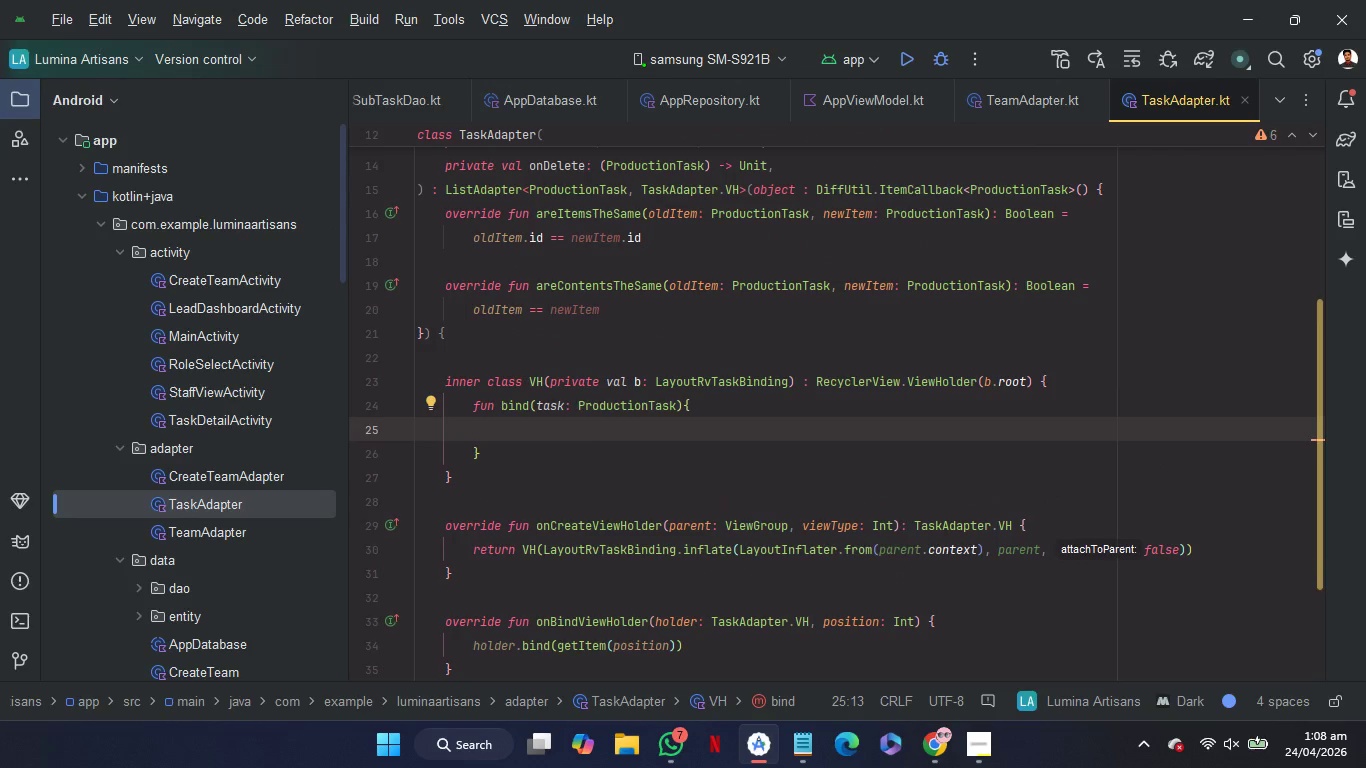 
key(B)
 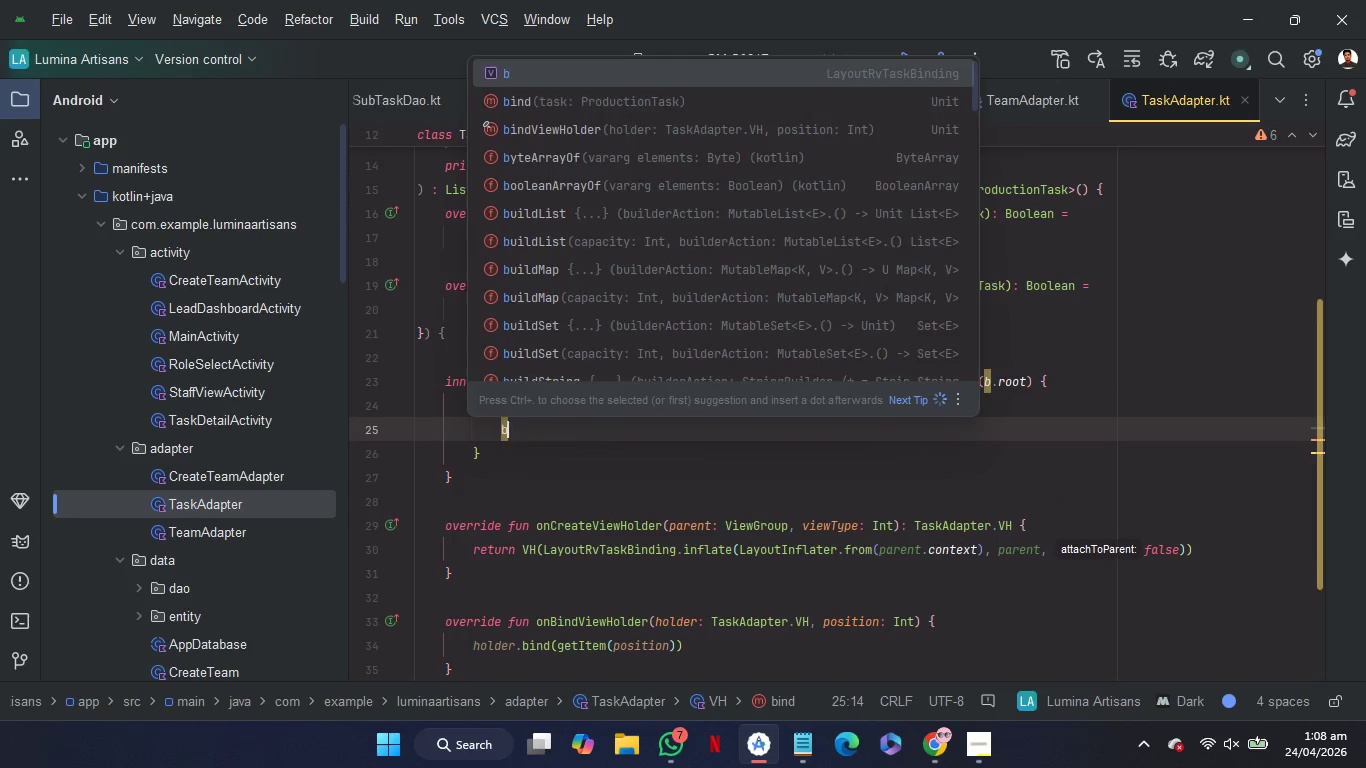 
key(Period)
 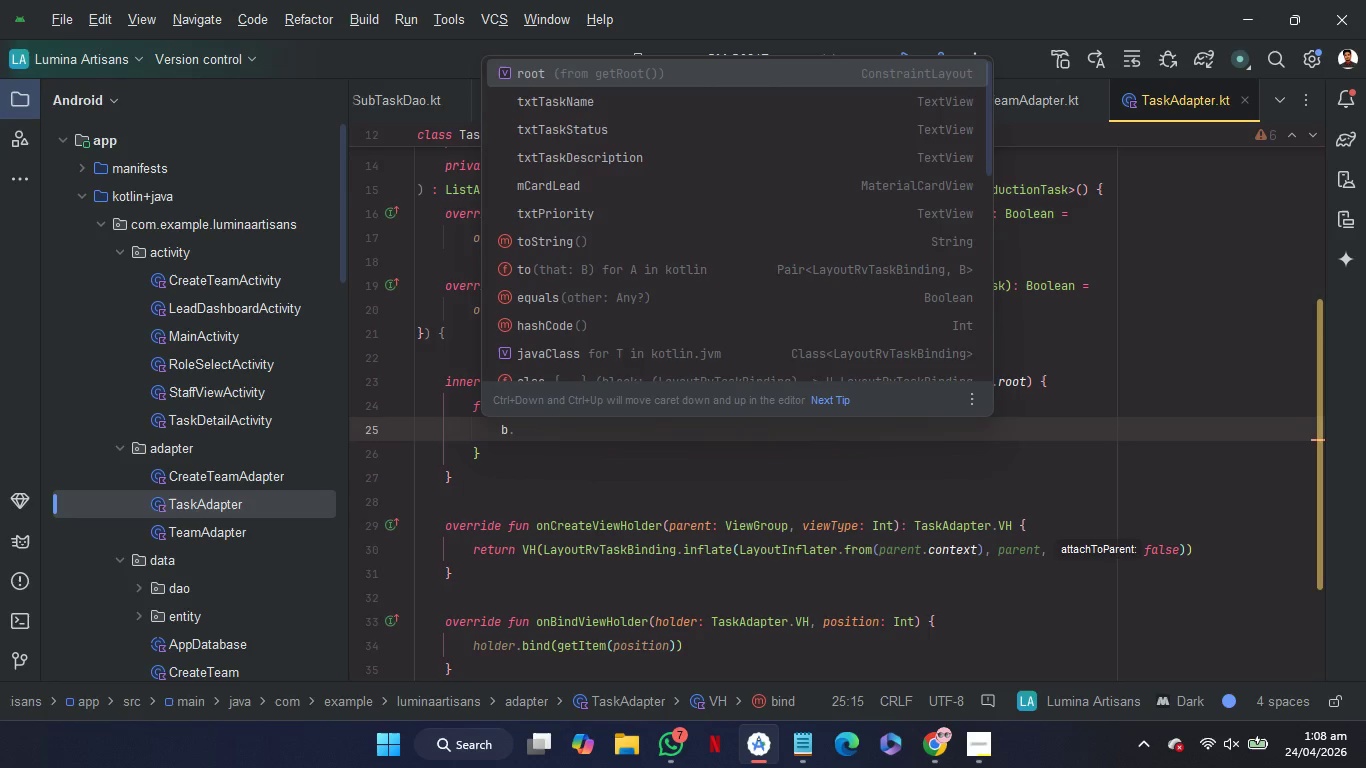 
key(T)
 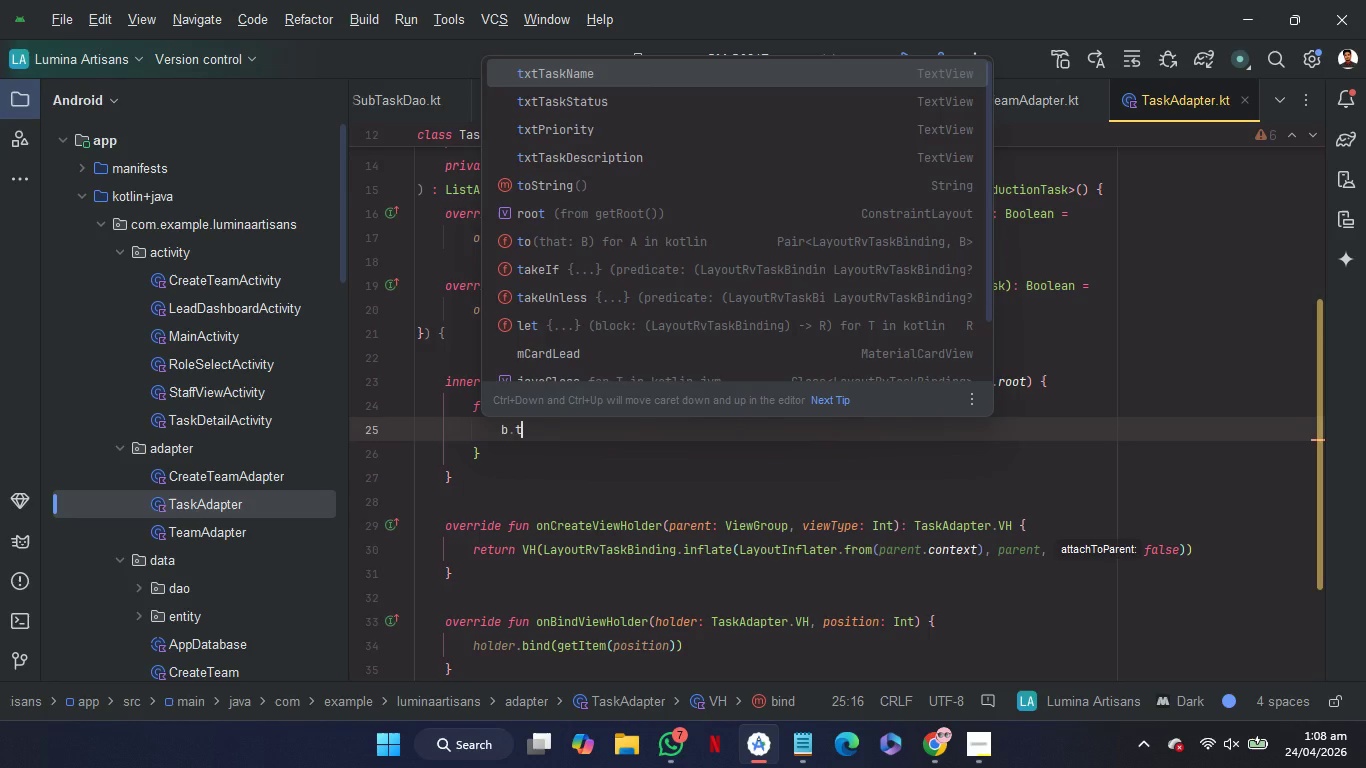 
wait(6.23)
 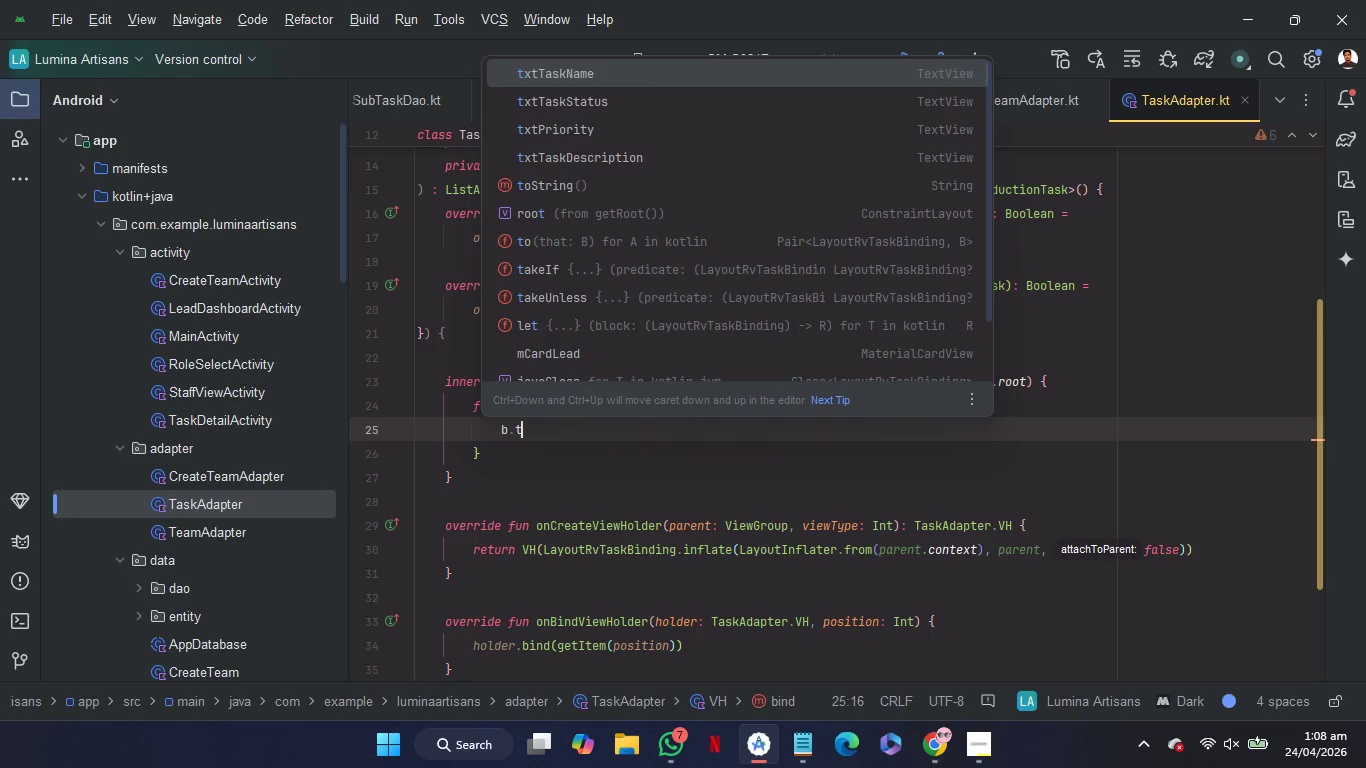 
key(Enter)
 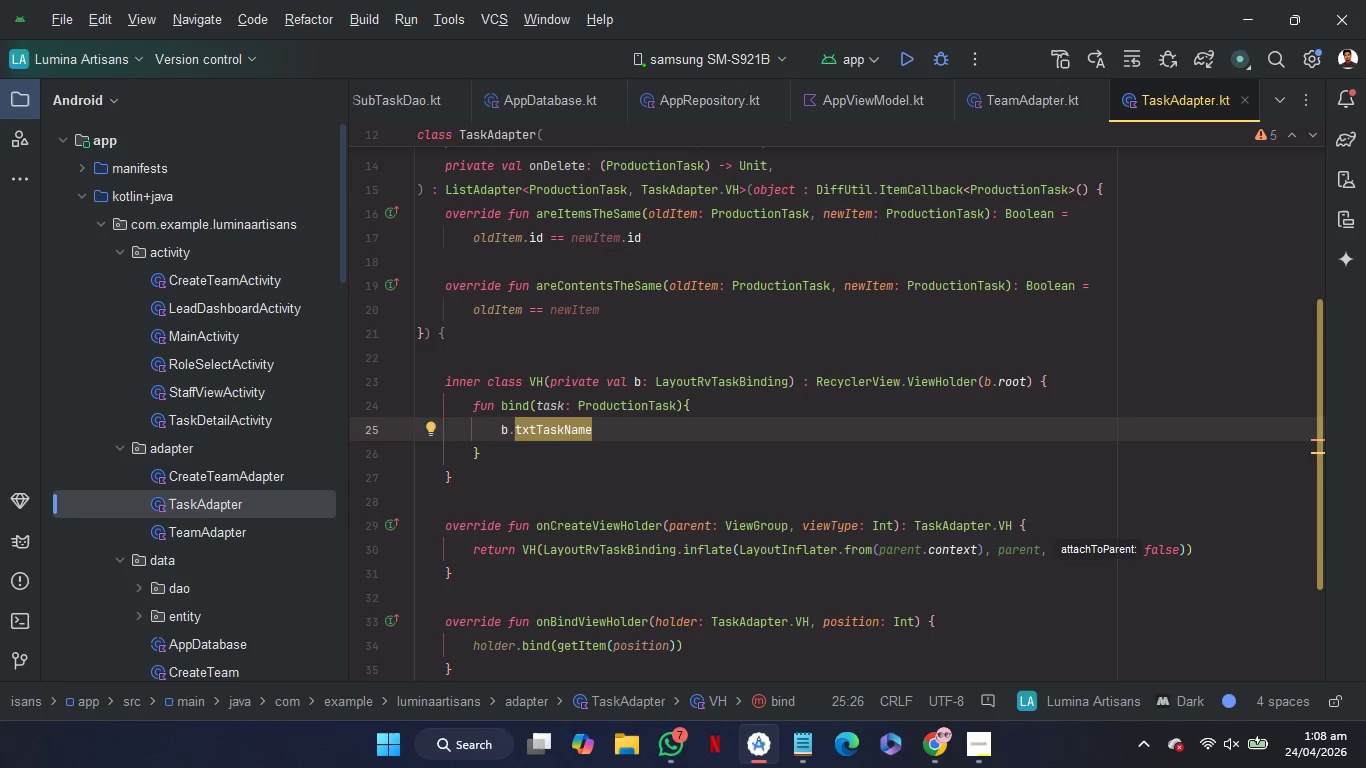 
key(Period)
 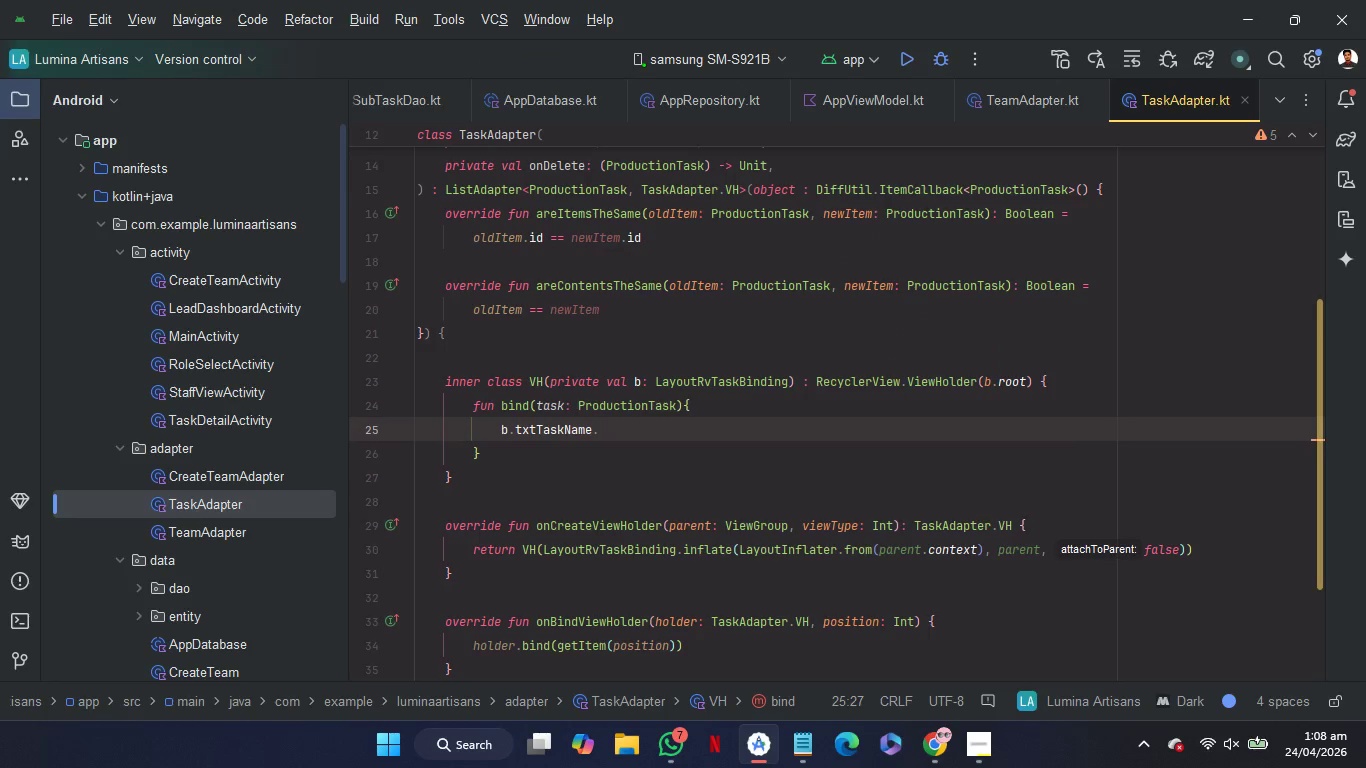 
key(T)
 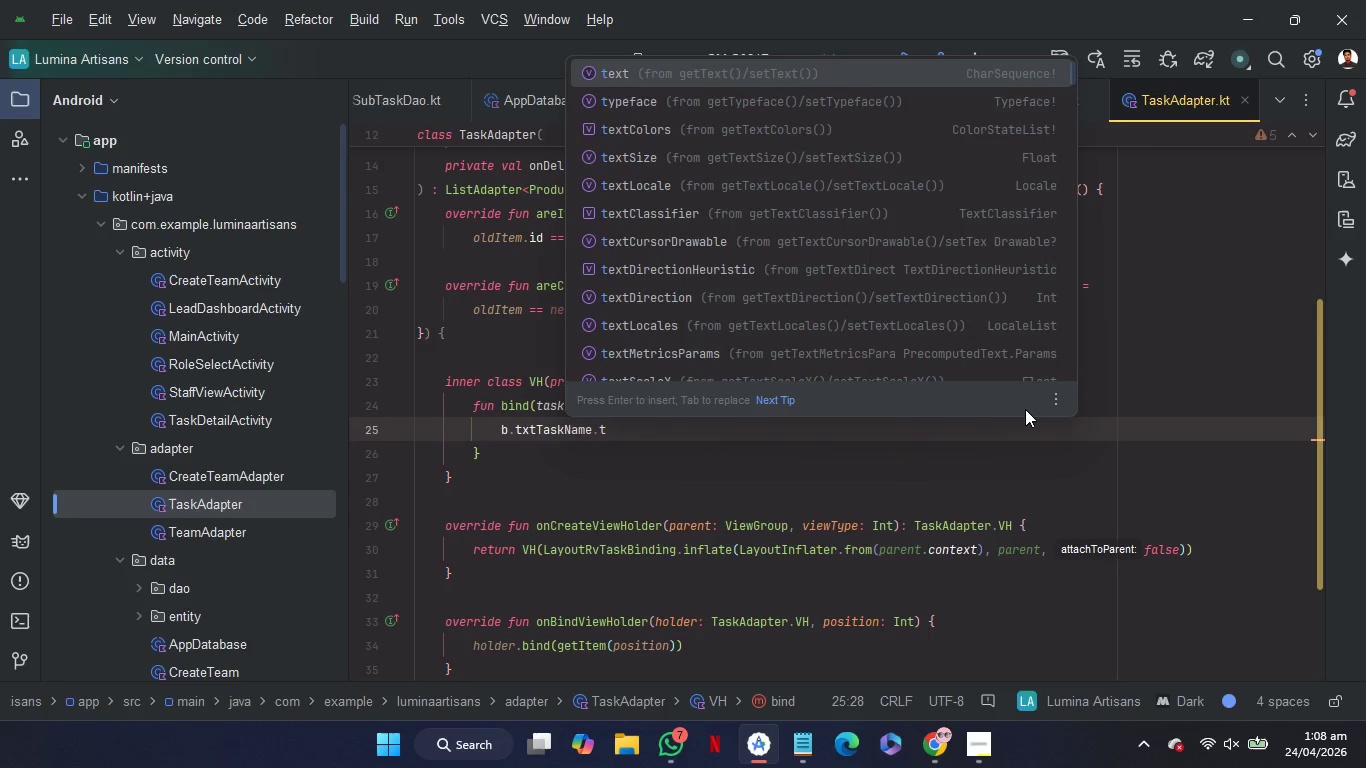 
key(Enter)
 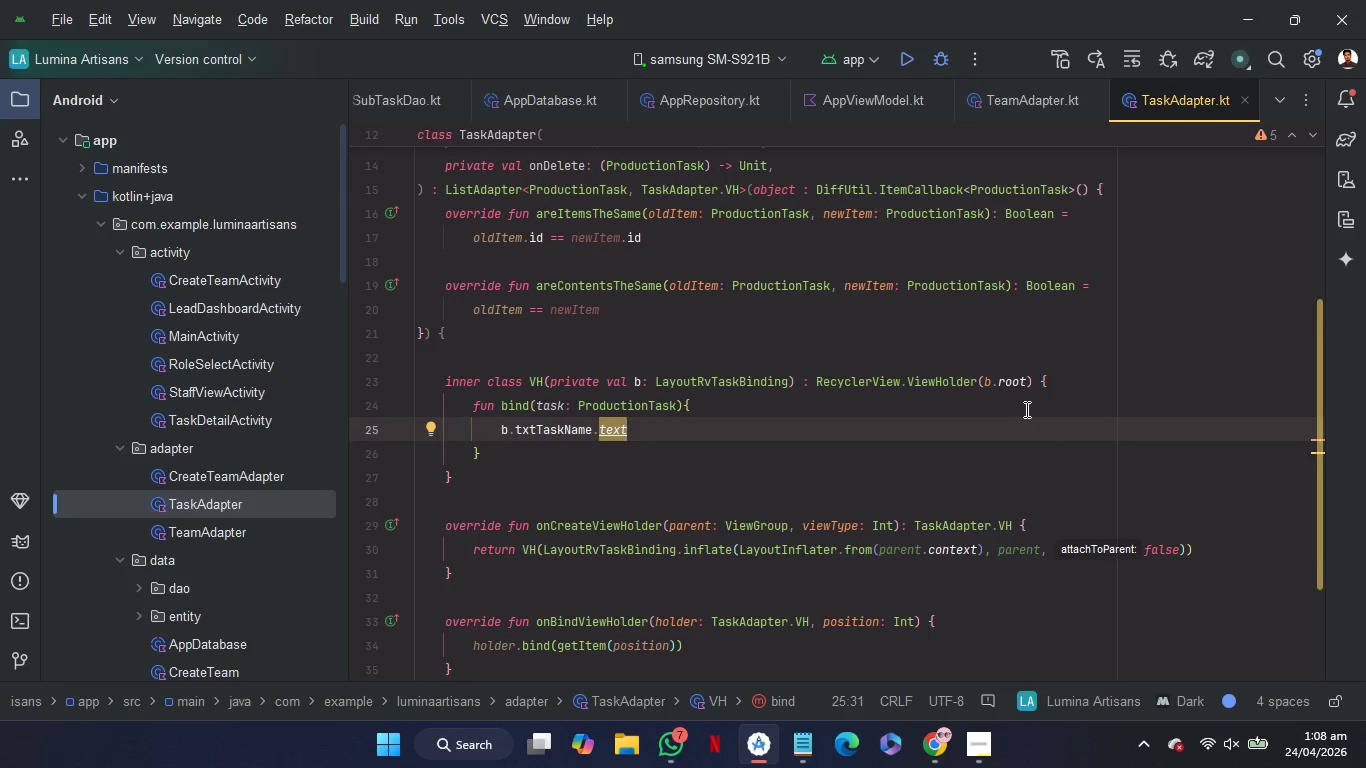 
type( = ta)
 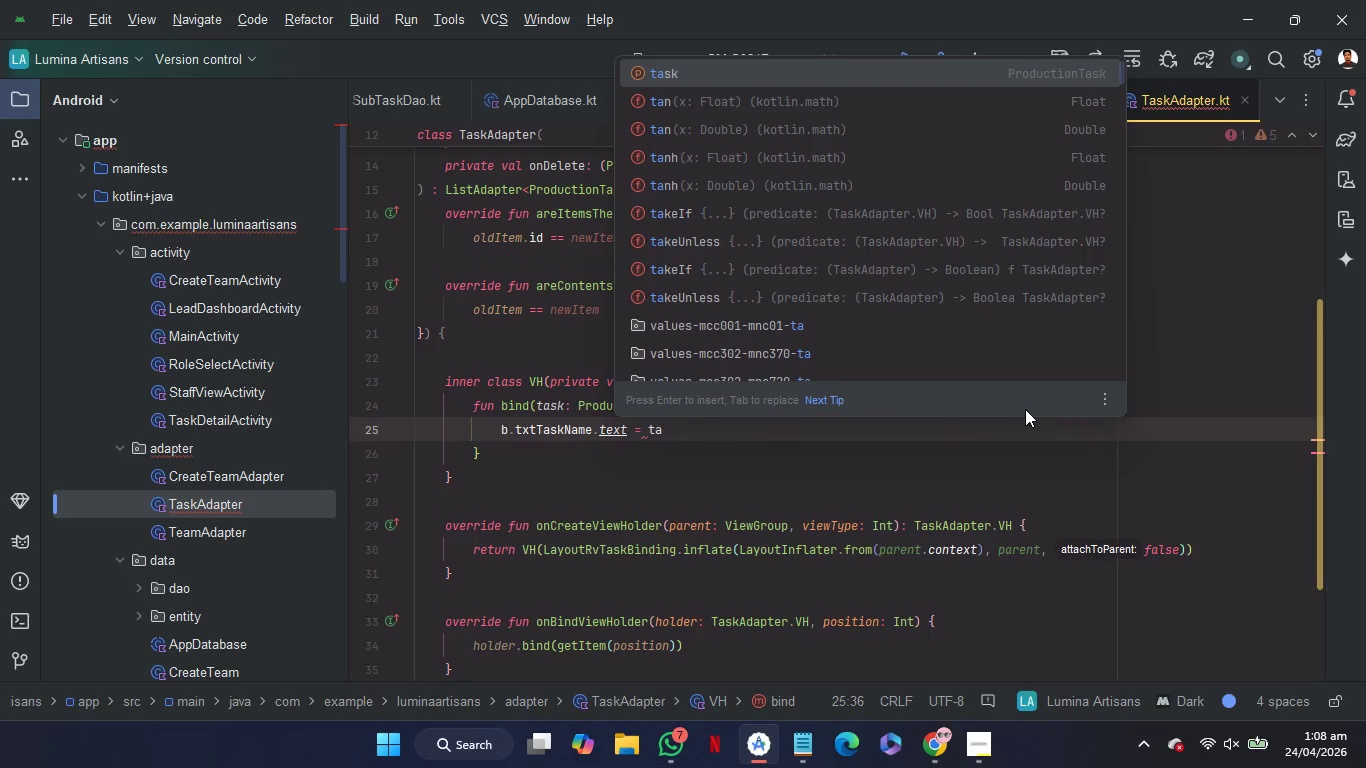 
key(Enter)
 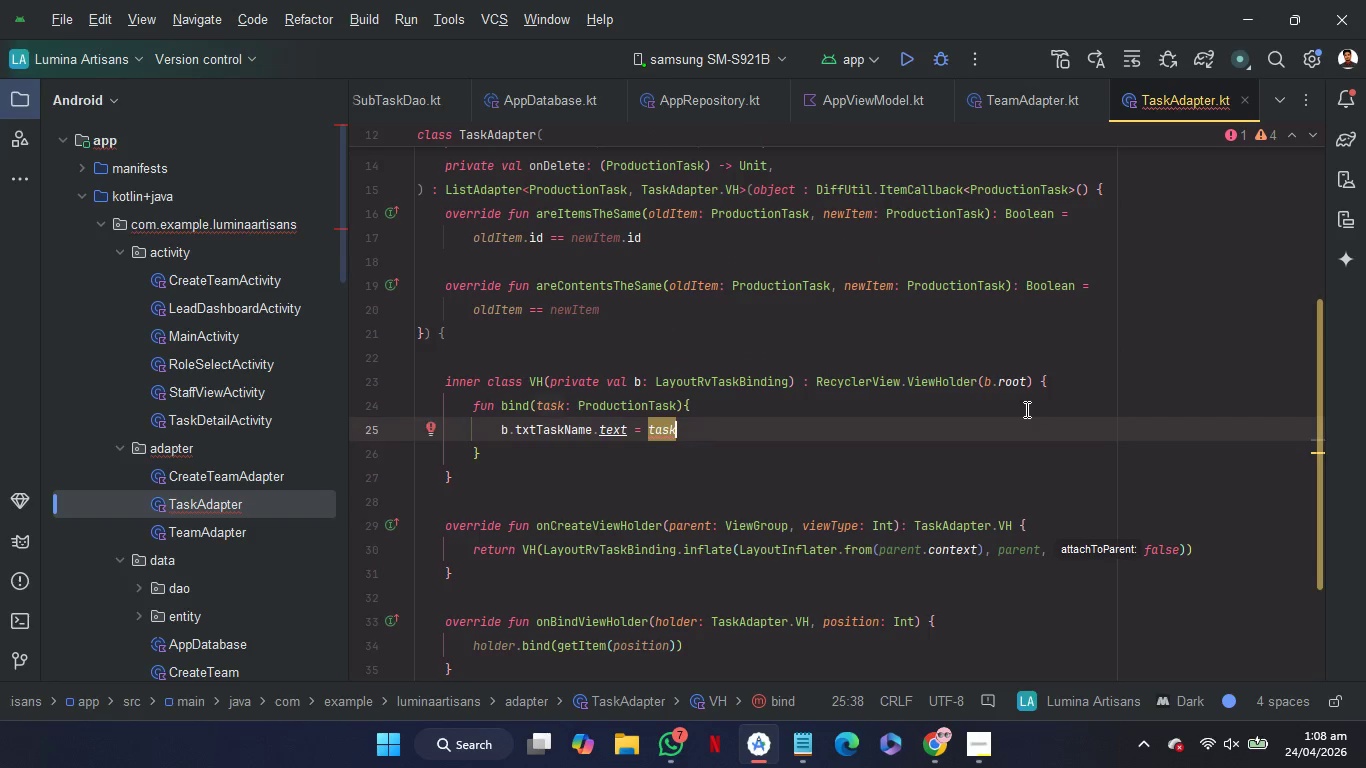 
key(Period)
 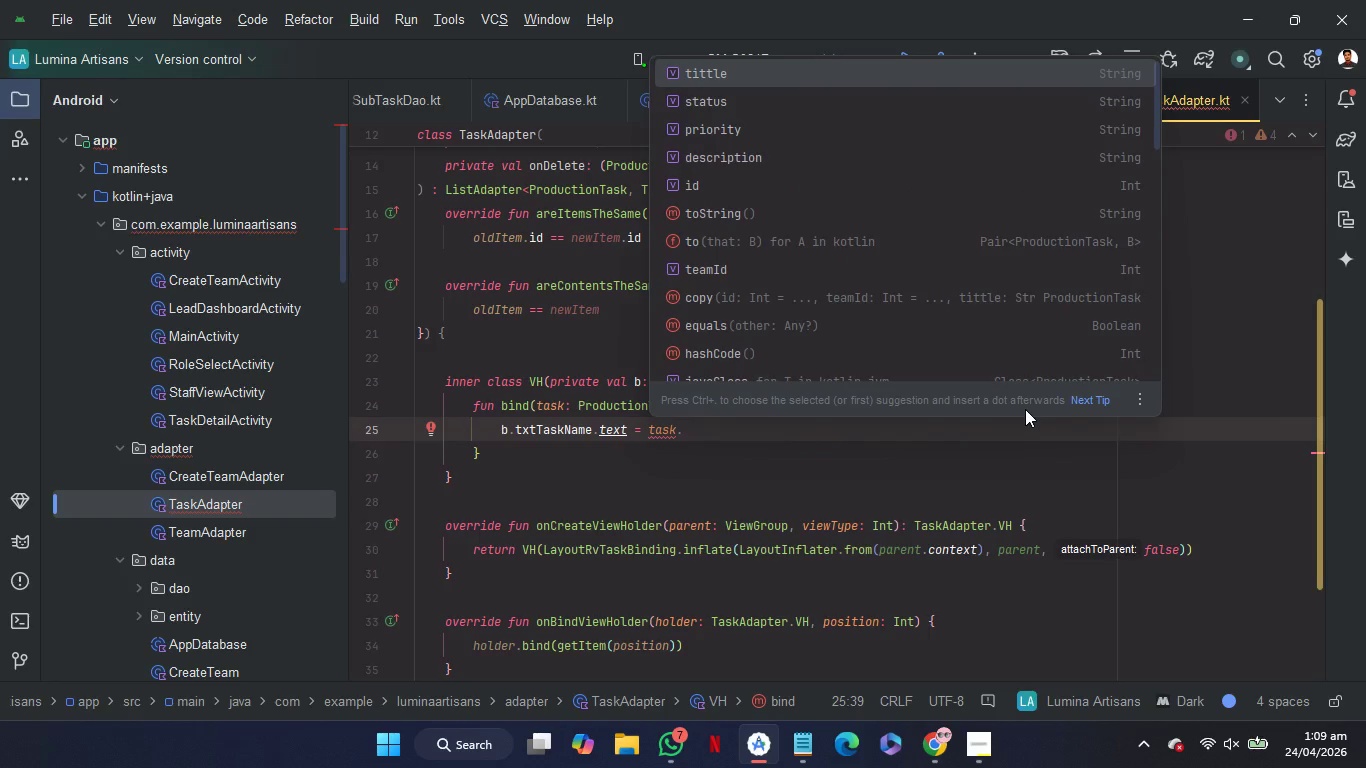 
key(Enter)
 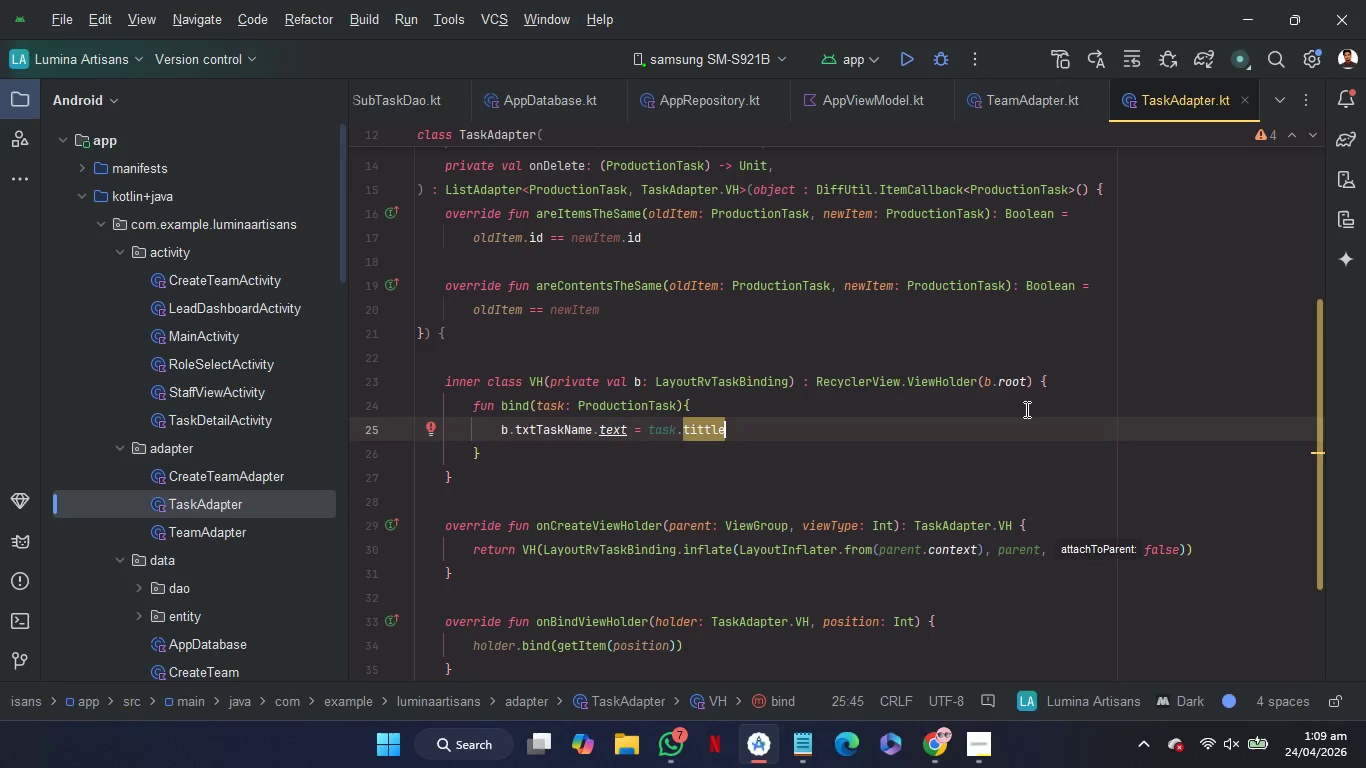 
key(Enter)
 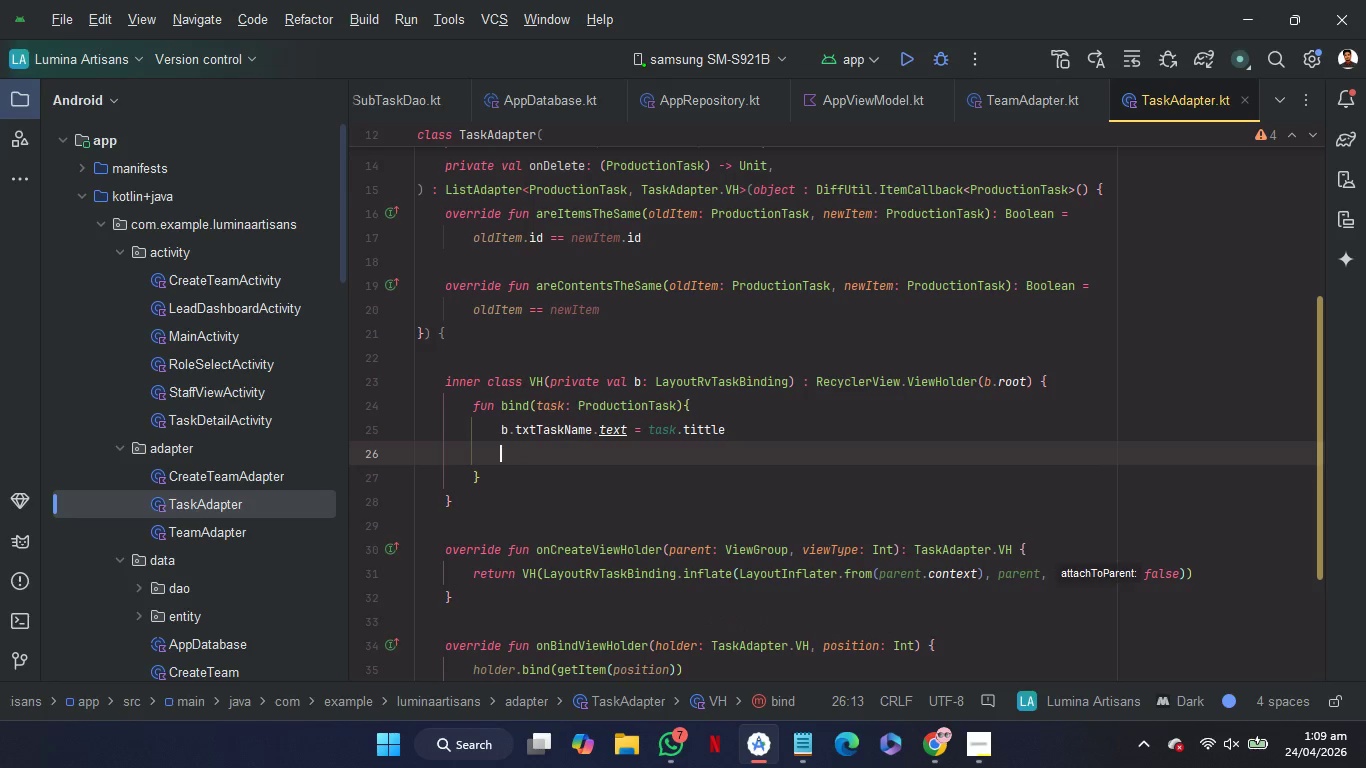 
type(b..tx)
key(Backspace)
key(Backspace)
key(Backspace)
type(tx)
 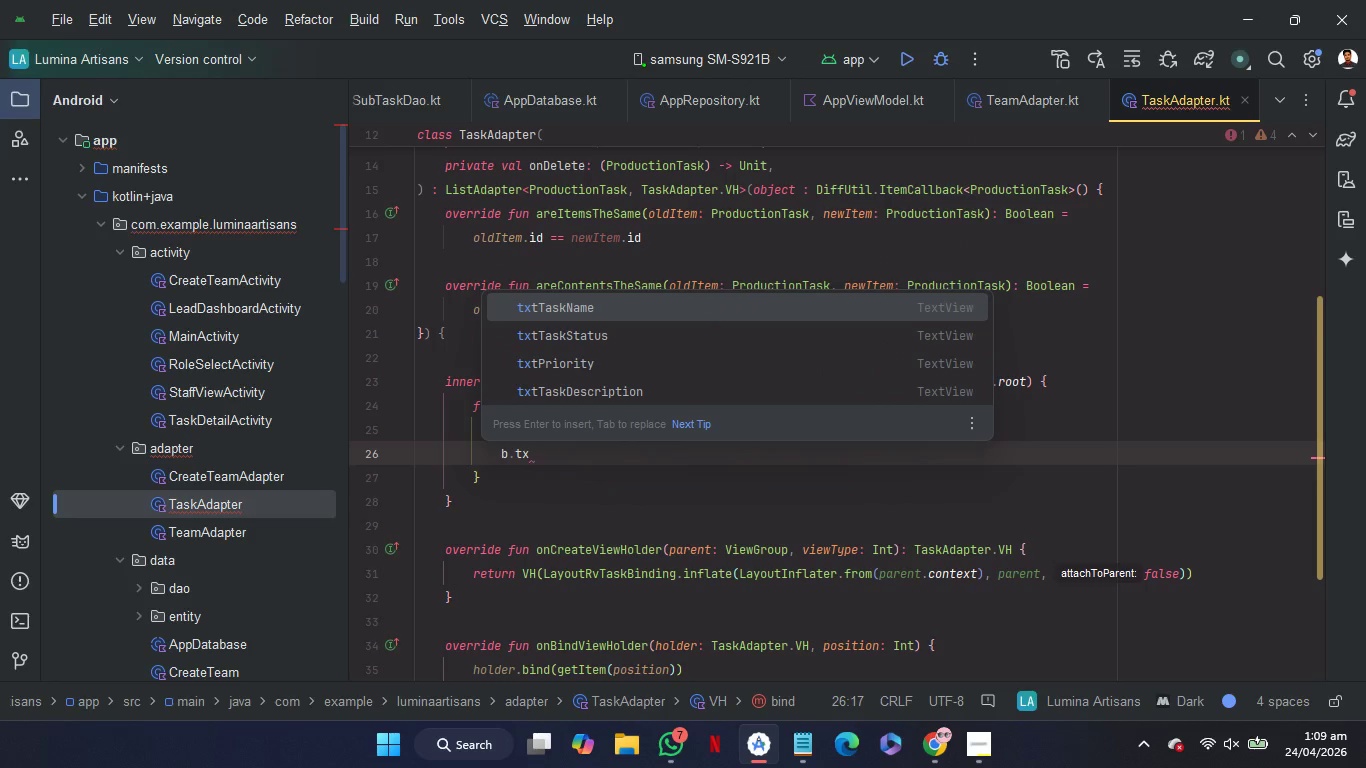 
key(ArrowDown)
 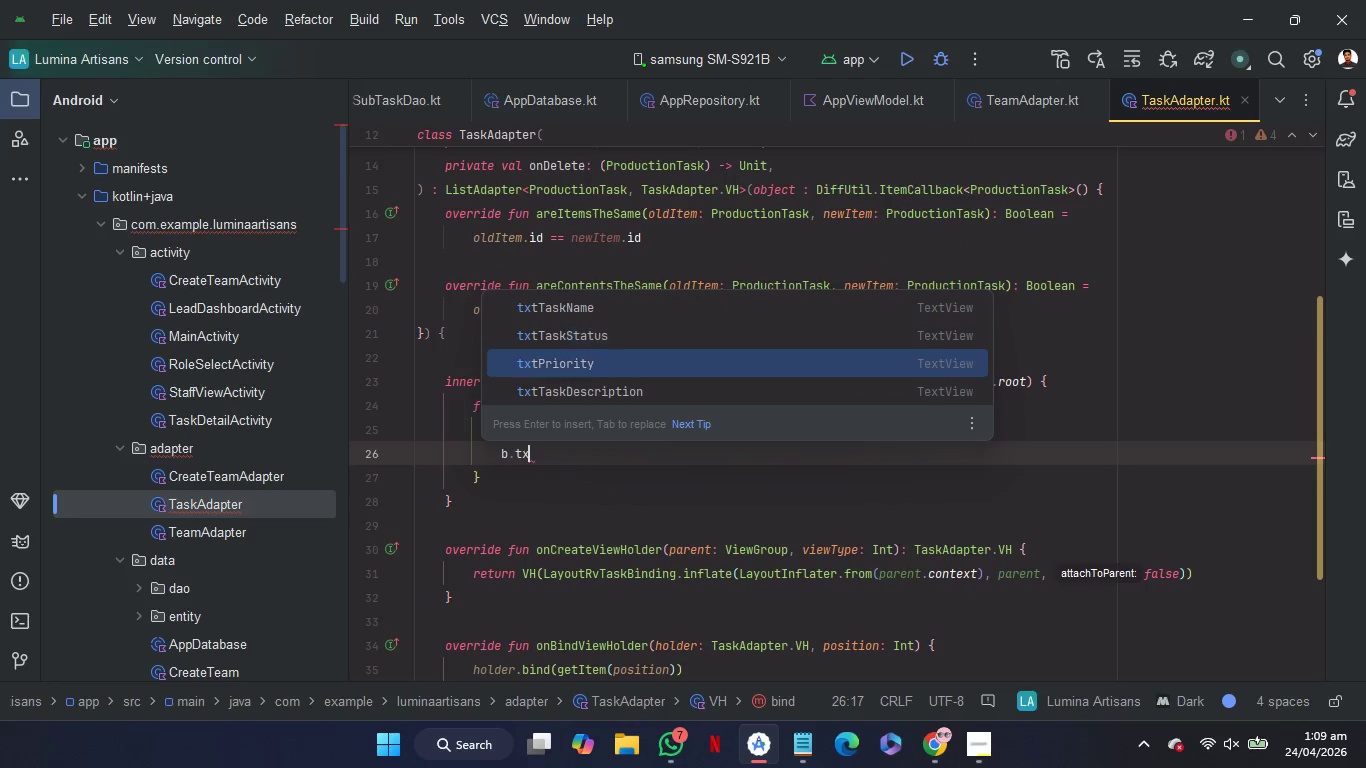 
key(ArrowDown)
 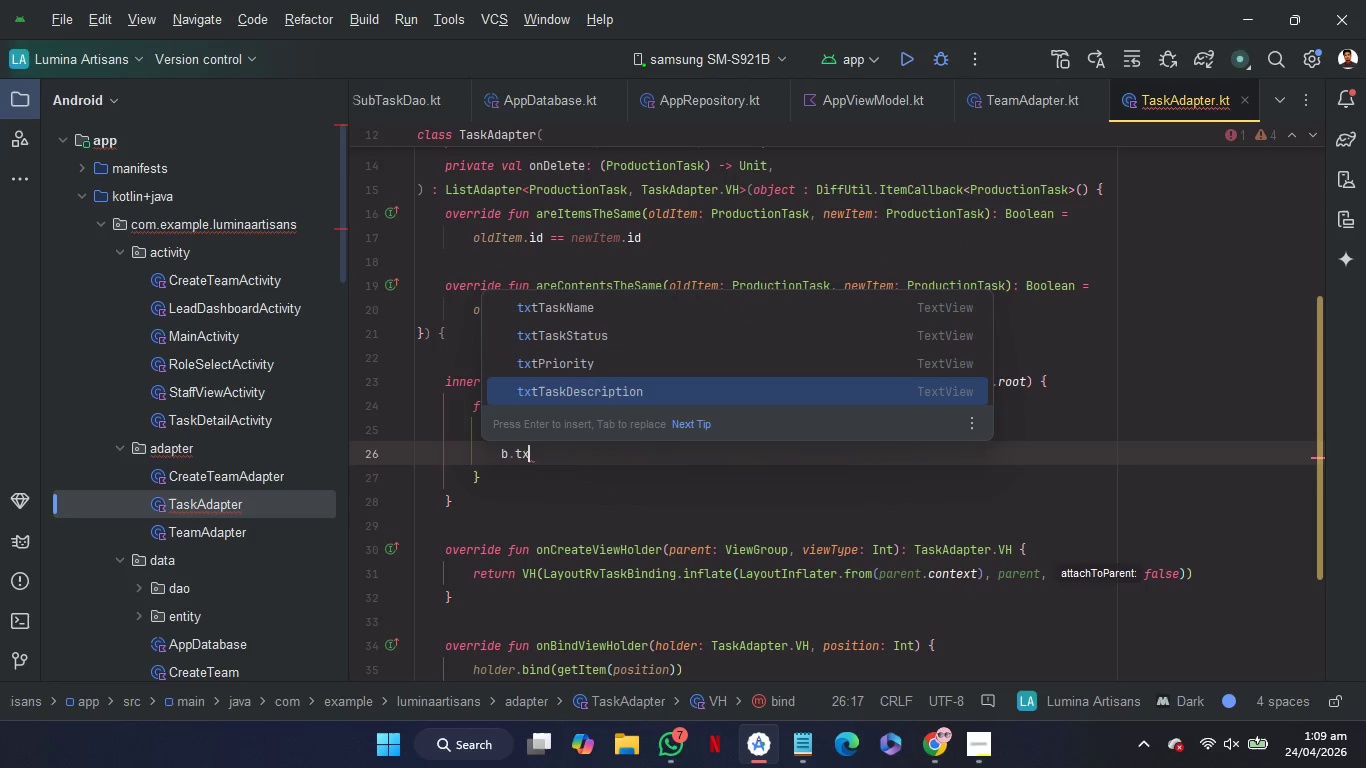 
key(ArrowDown)
 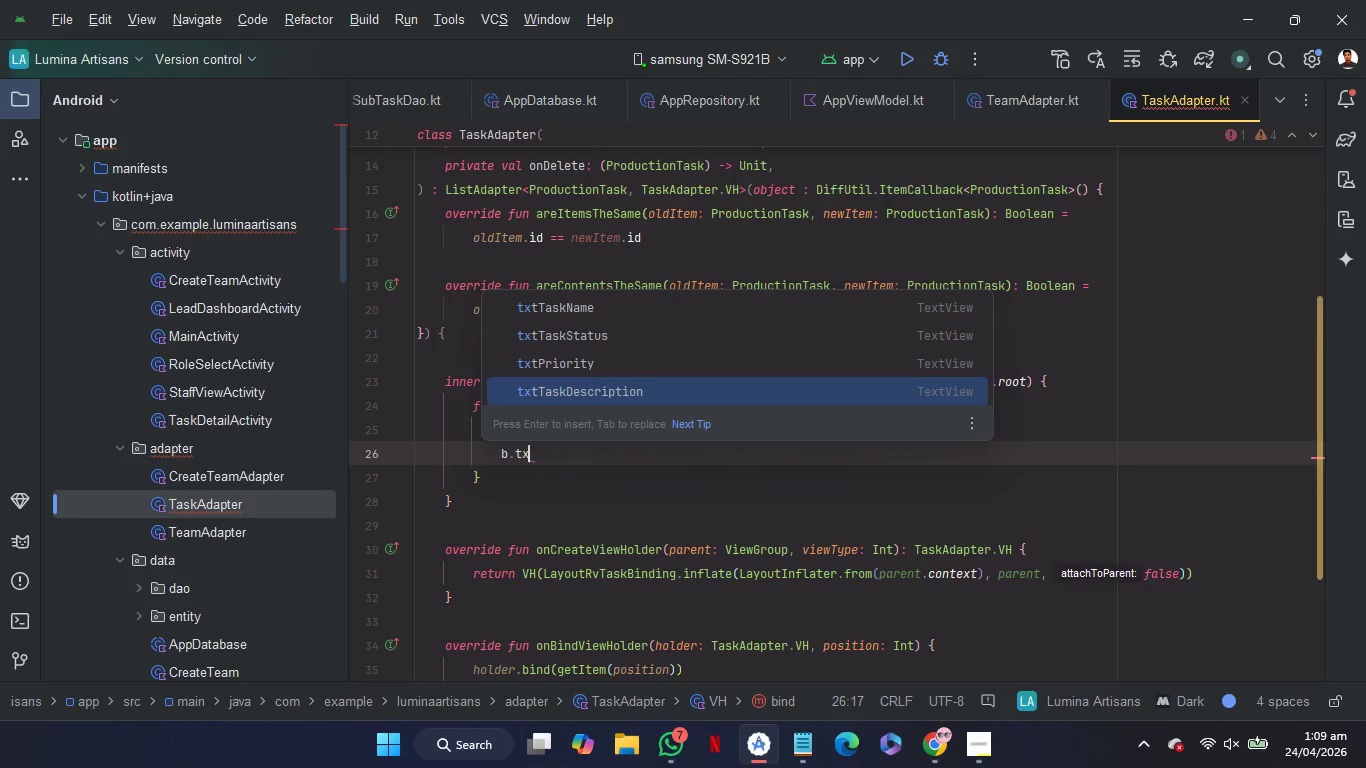 
wait(6.27)
 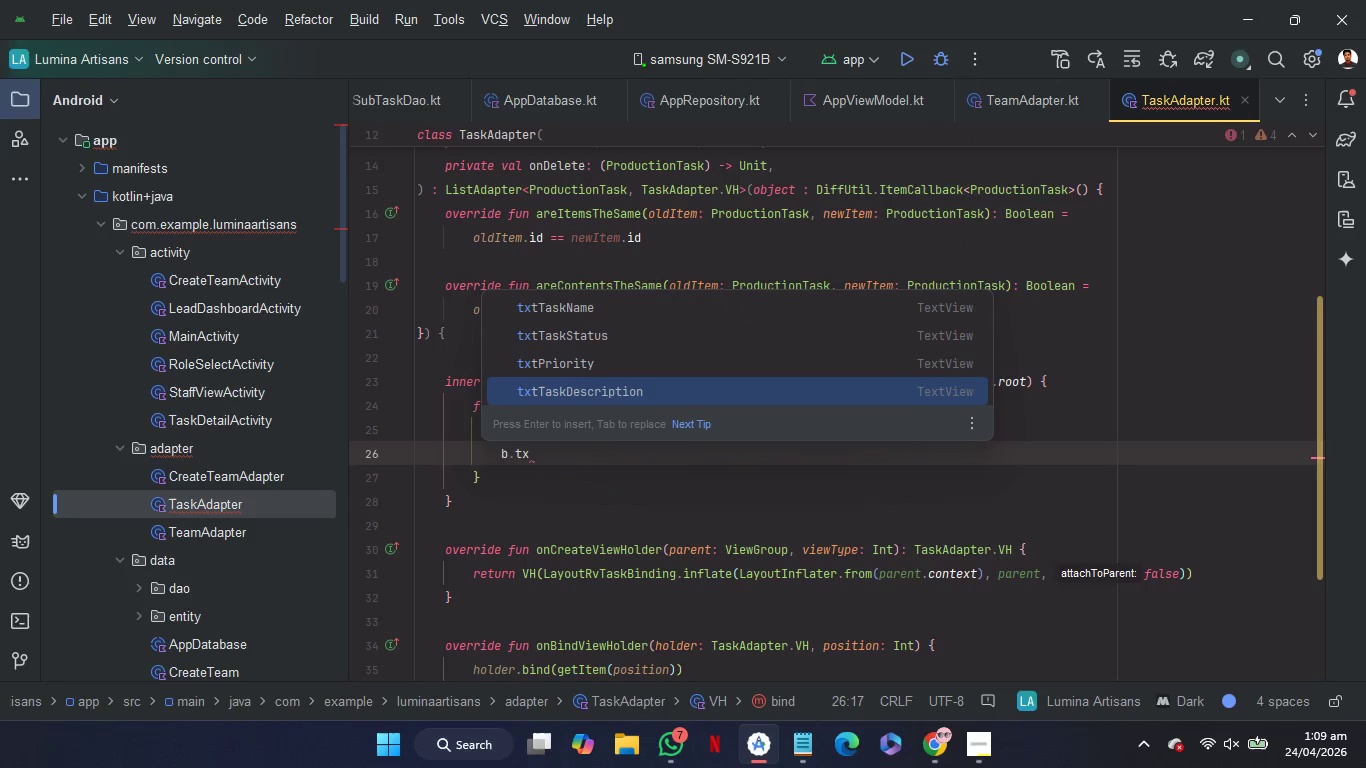 
key(Enter)
 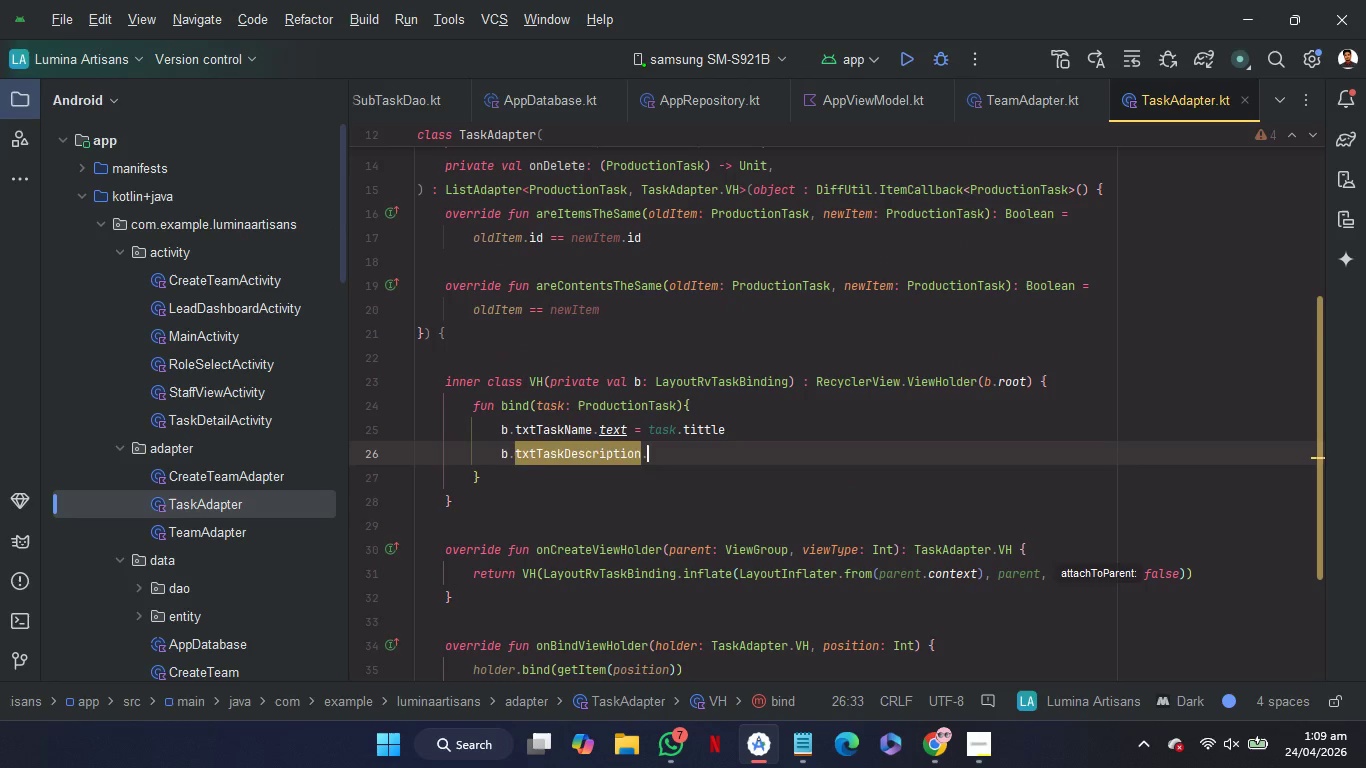 
key(Period)
 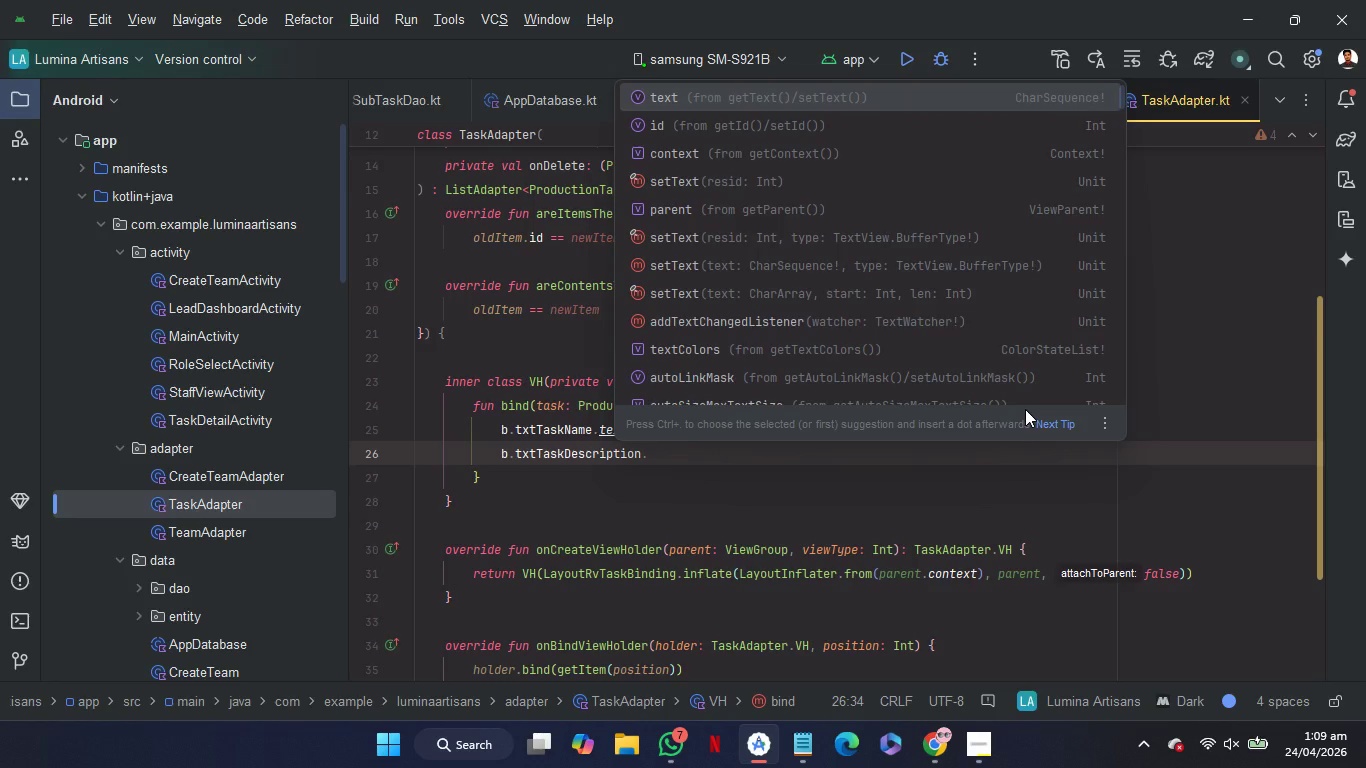 
key(Enter)
 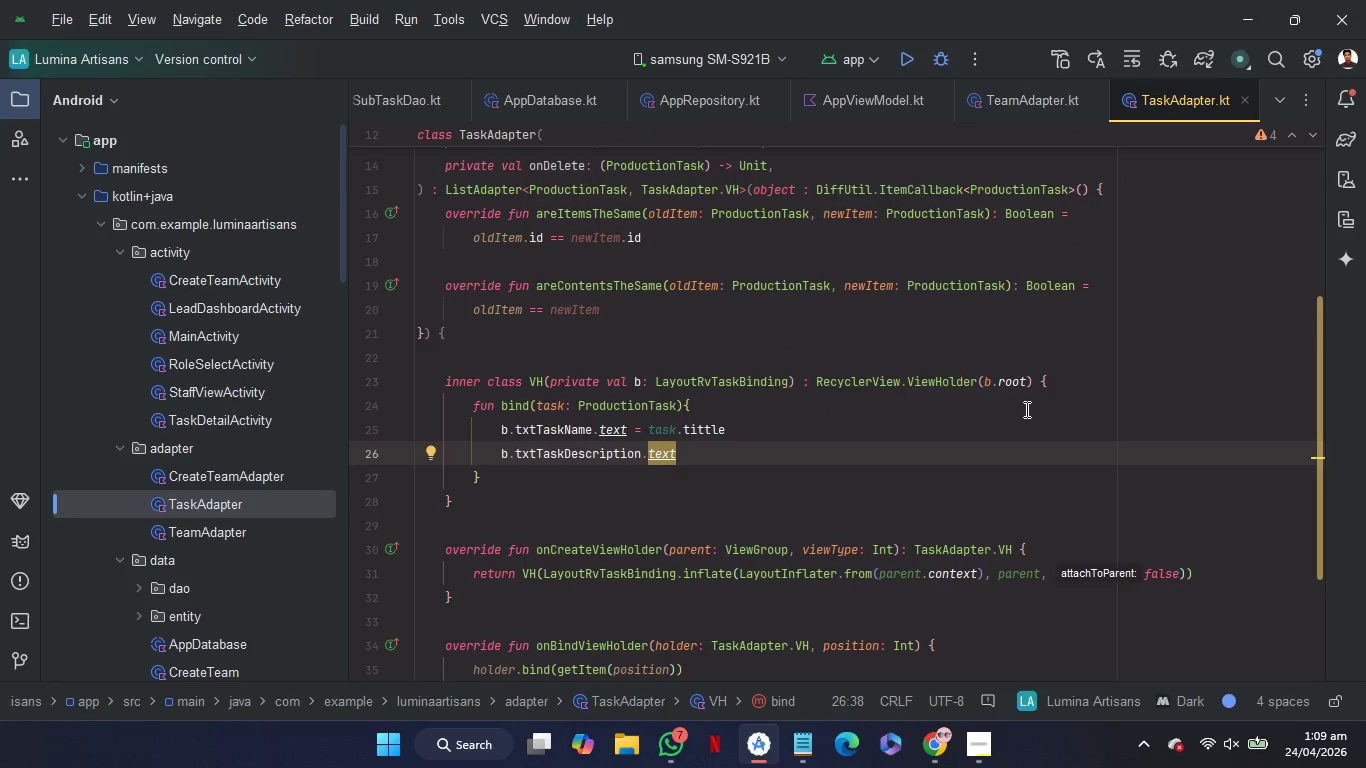 
key(Space)
 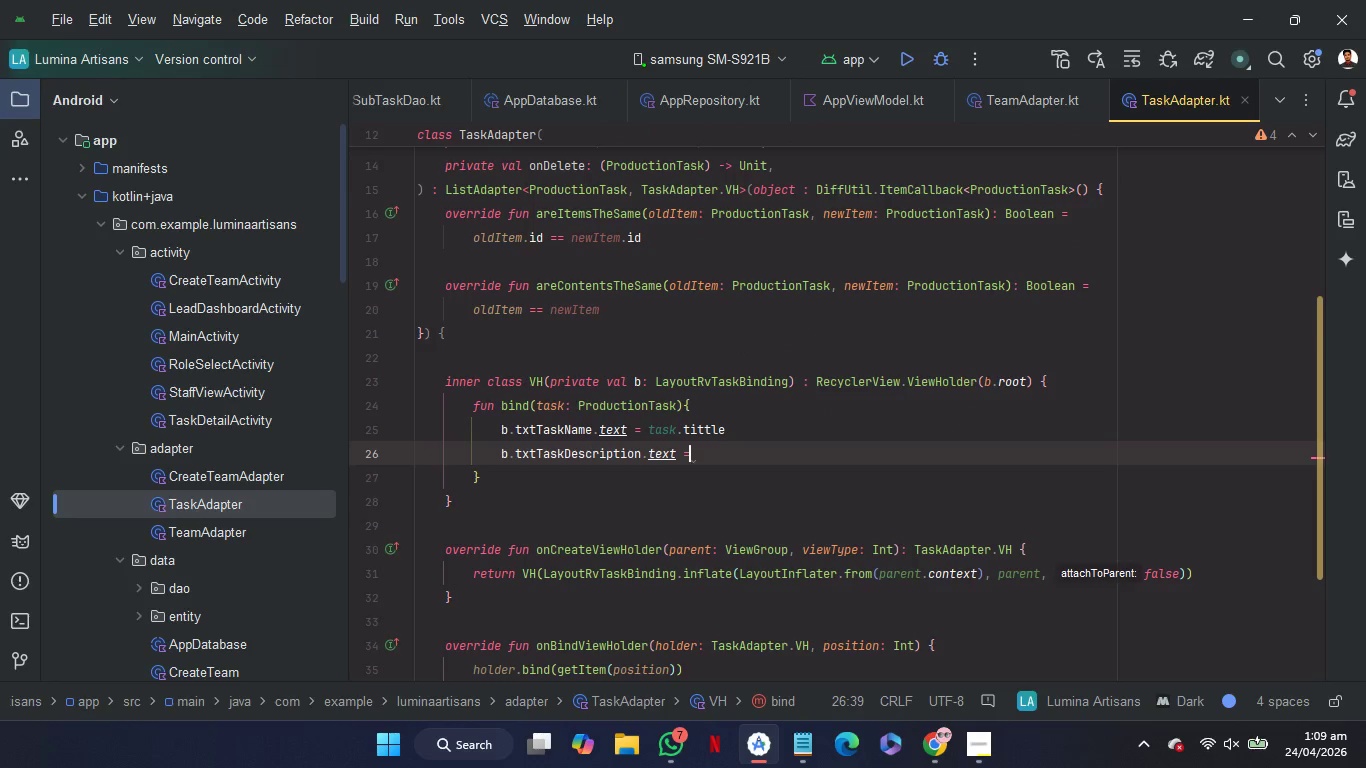 
key(Equal)
 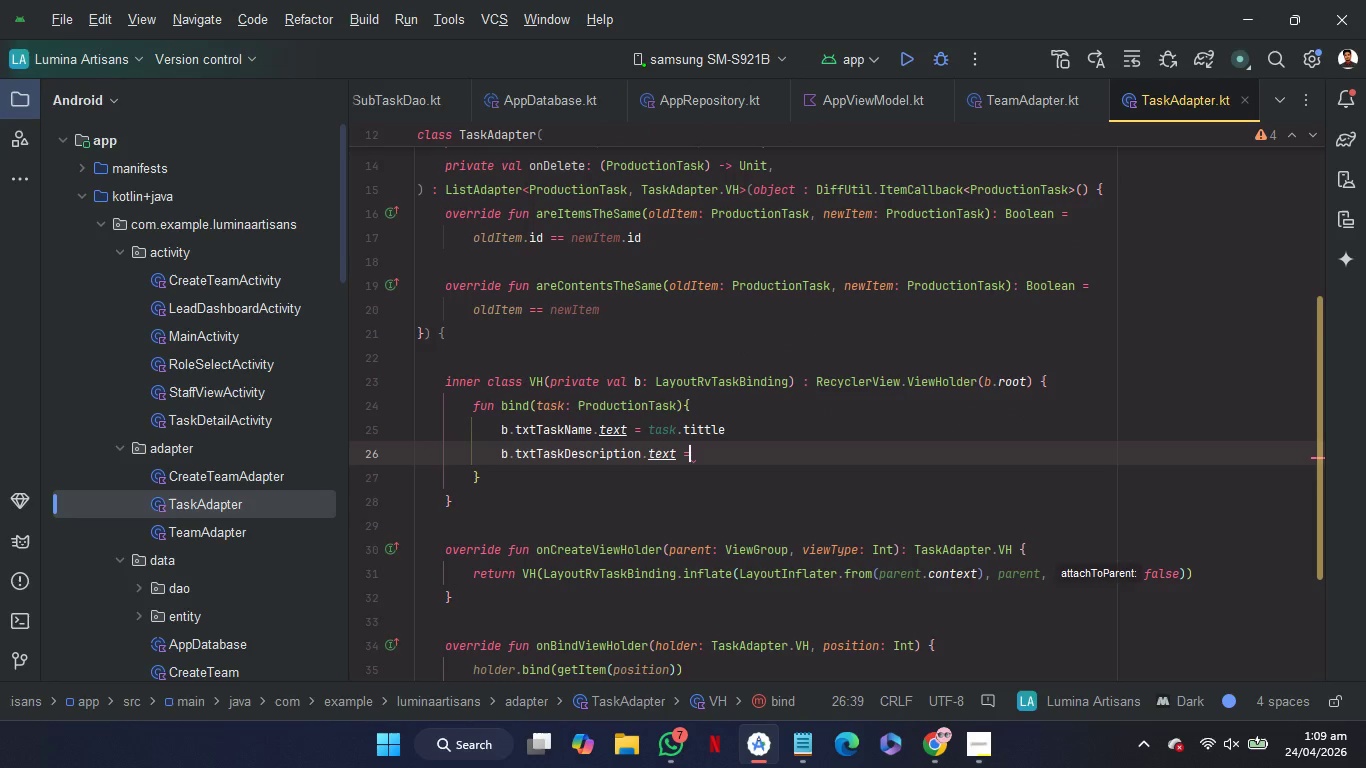 
key(Space)
 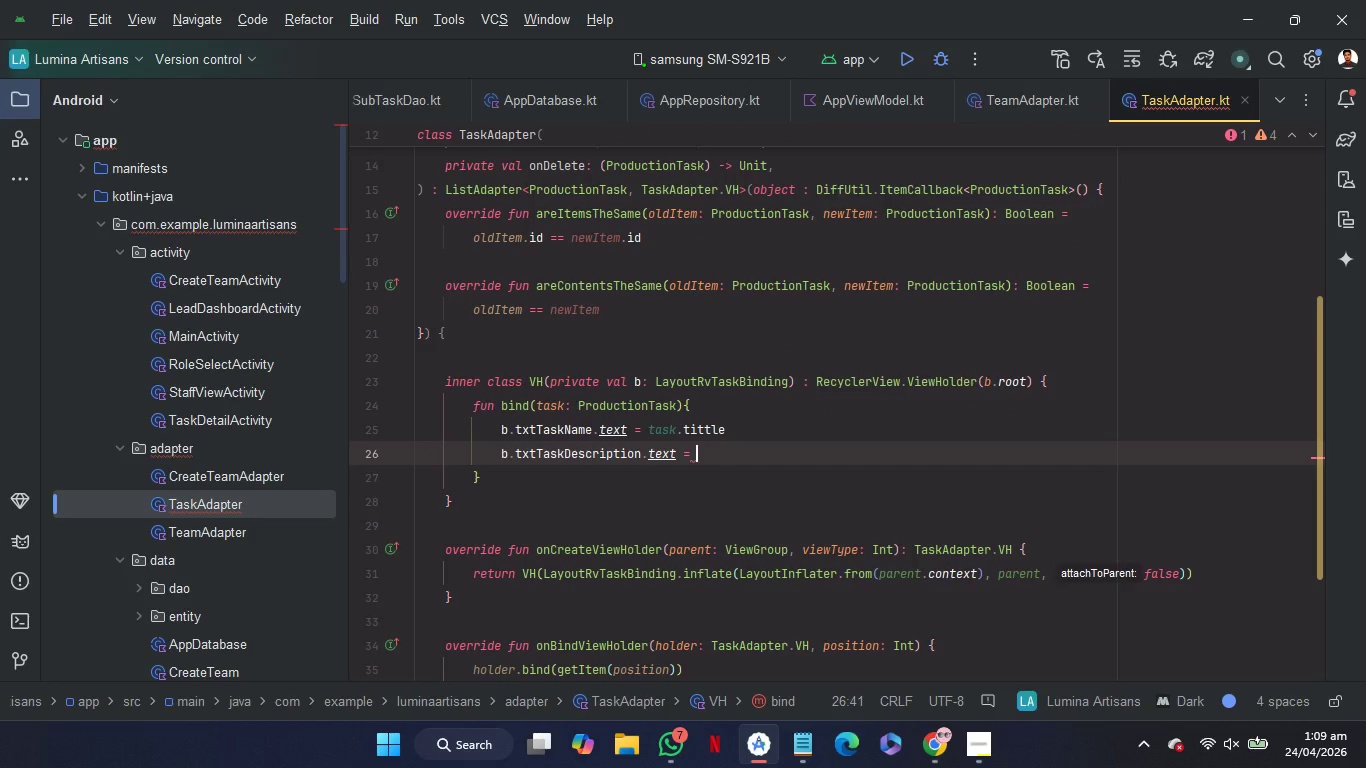 
key(T)
 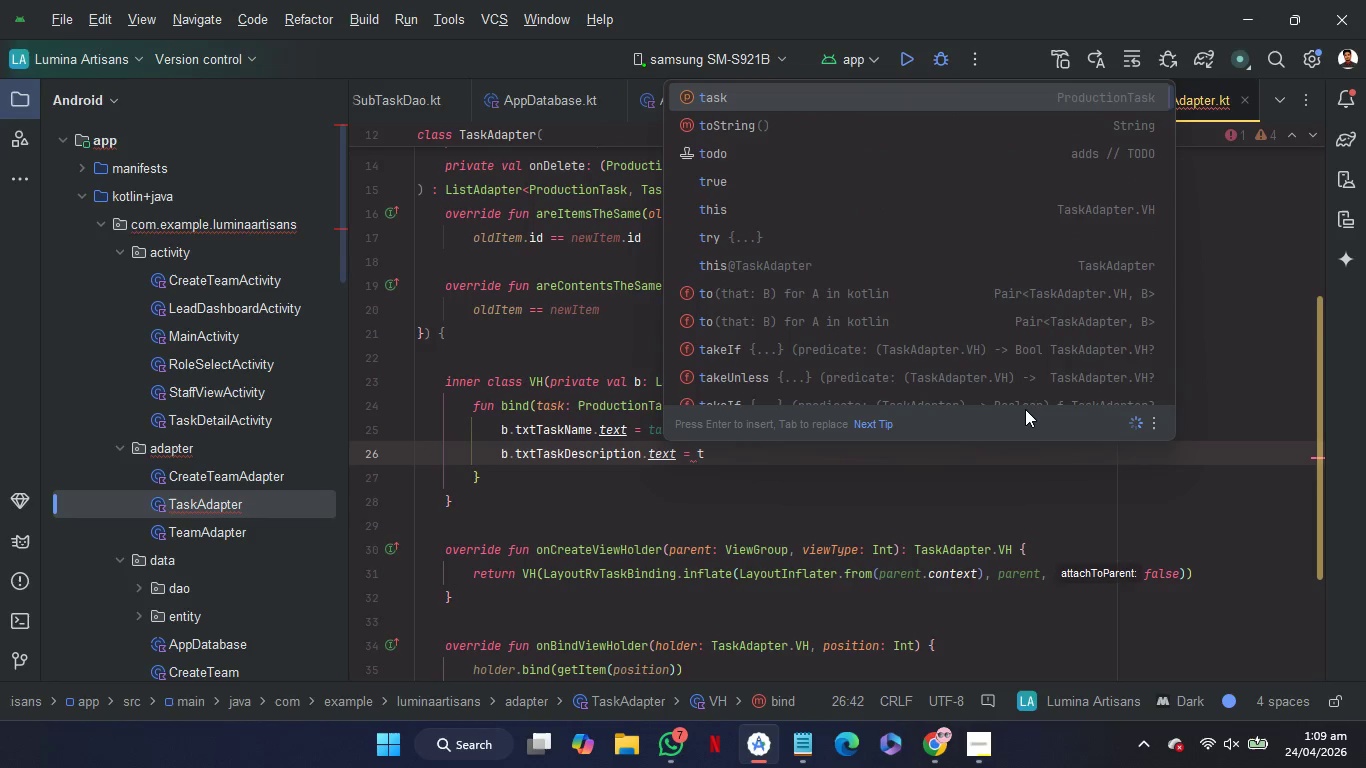 
key(Enter)
 